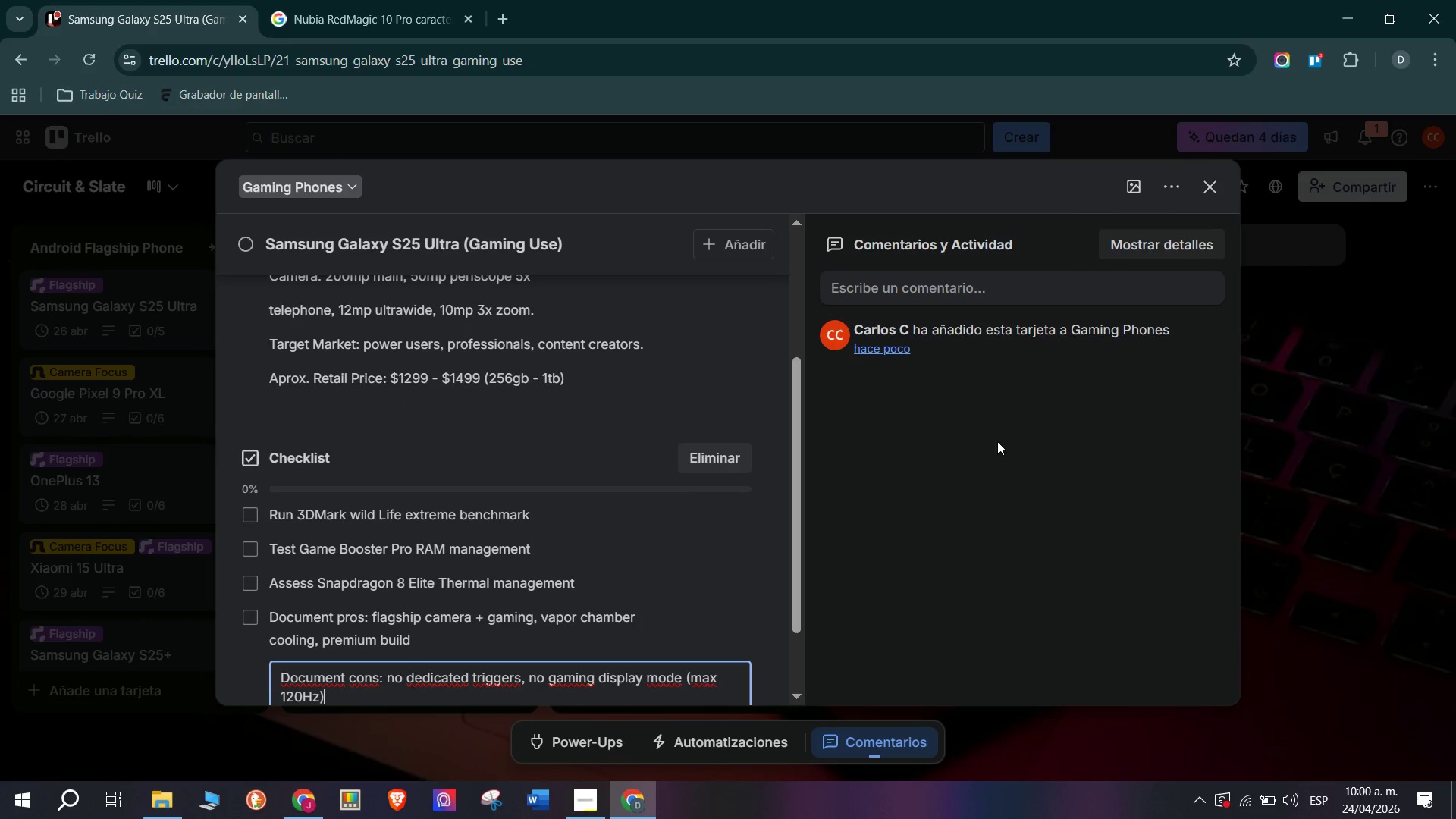 
key(Enter)
 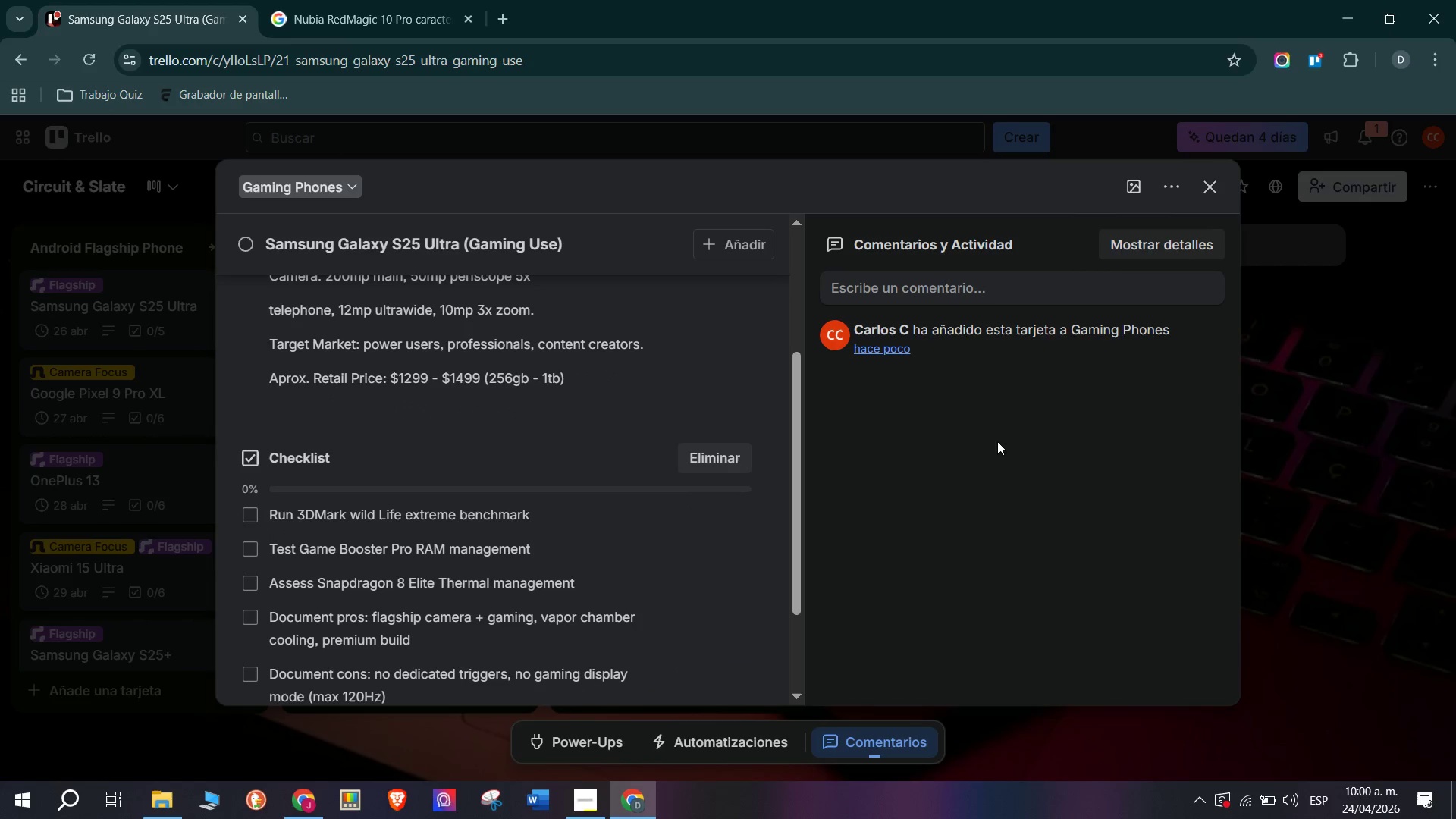 
type(Positic)
key(Backspace)
type(ve)
key(Backspace)
key(Backspace)
key(Backspace)
type(ion as )
 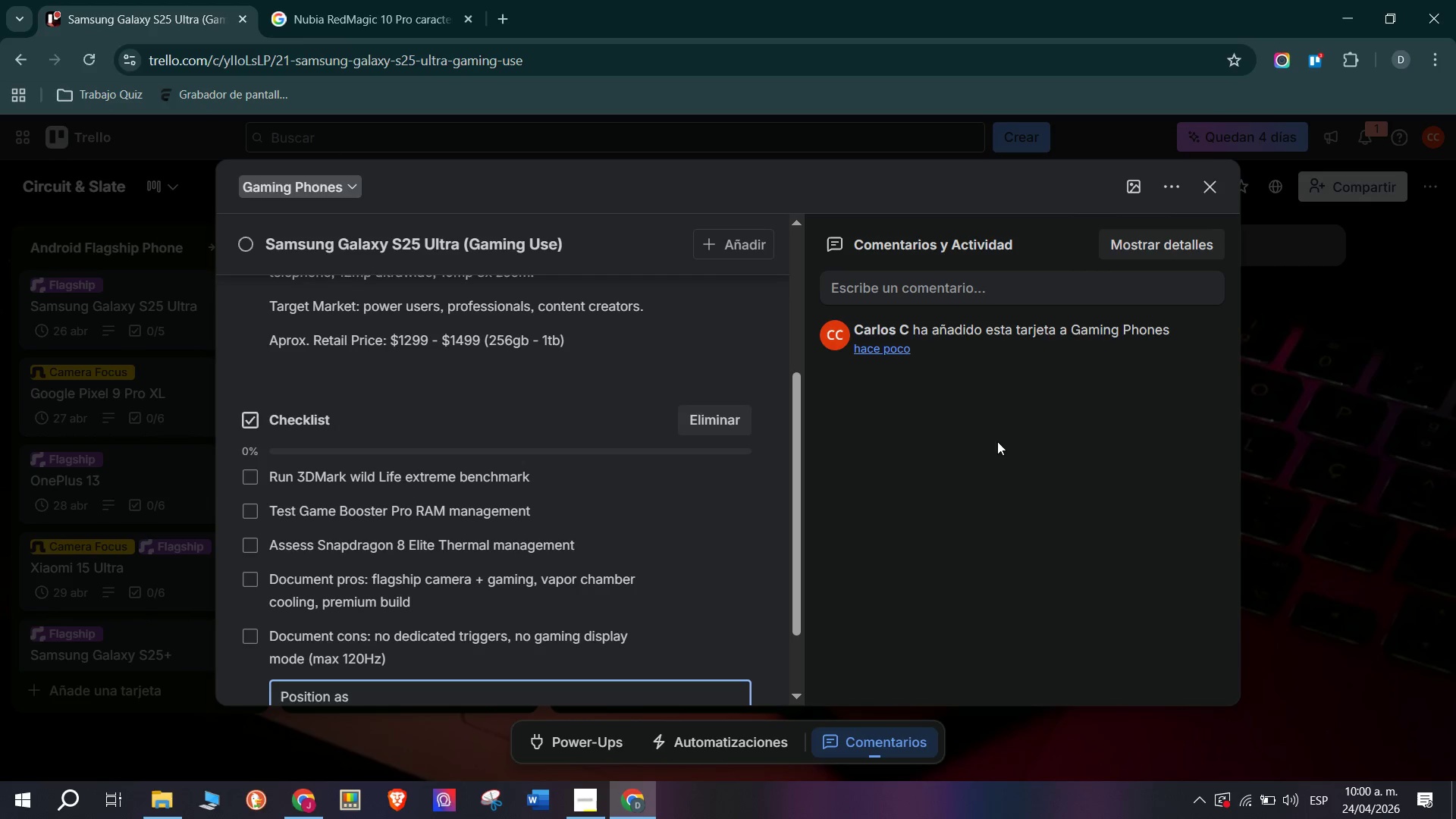 
type(@best overall@ rec for gamers who also want flagship daily driver)
 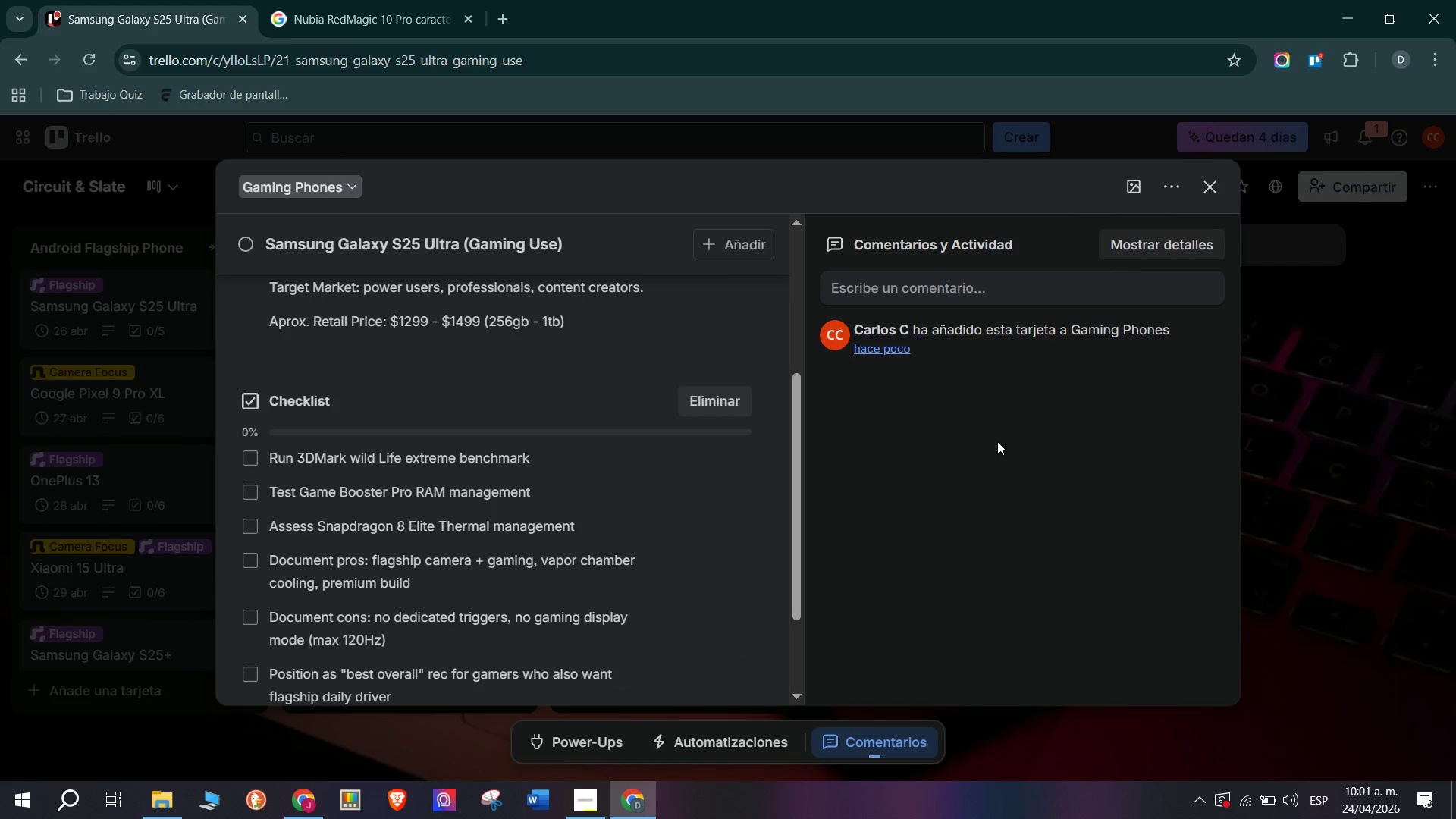 
 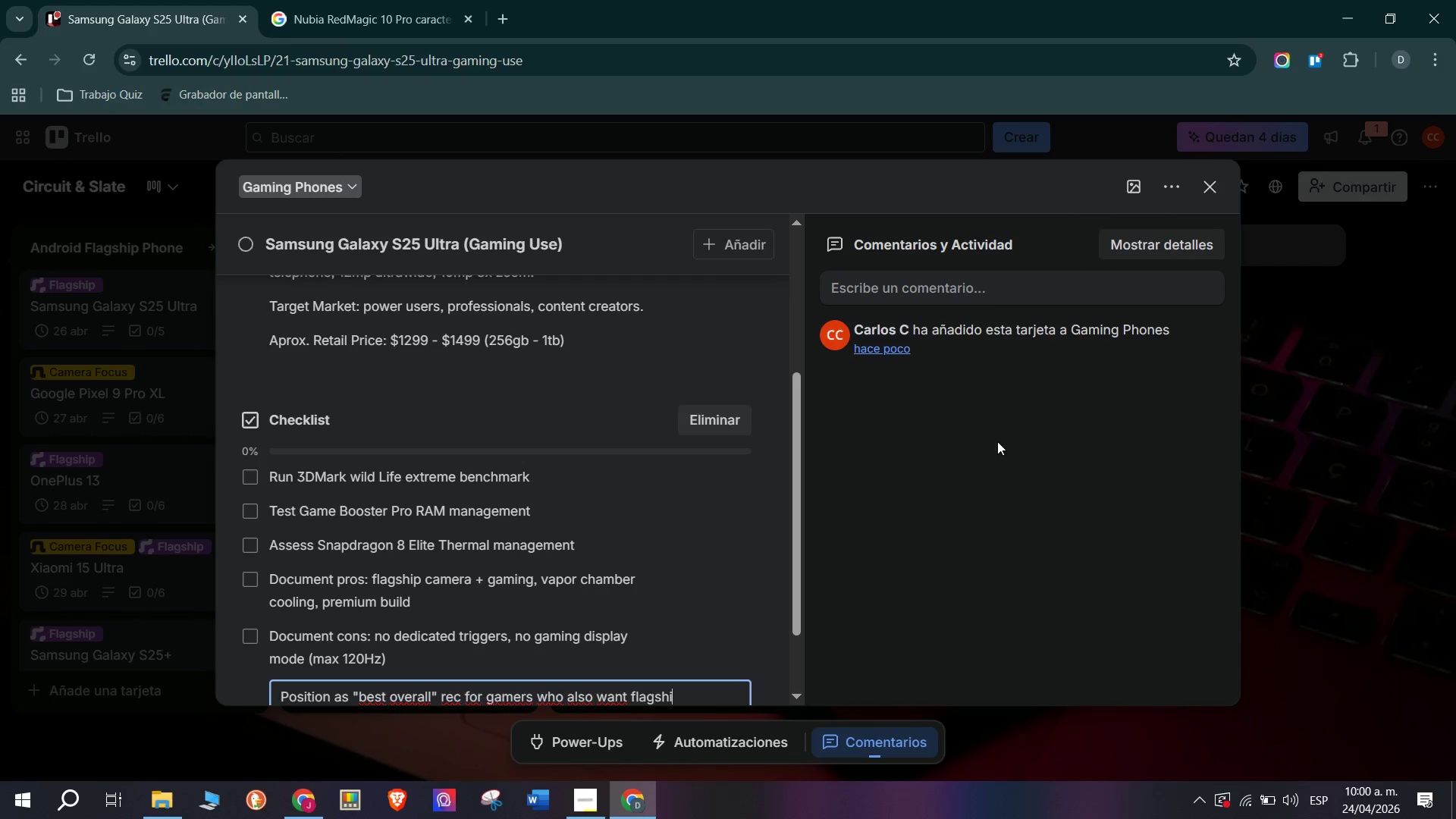 
key(Enter)
 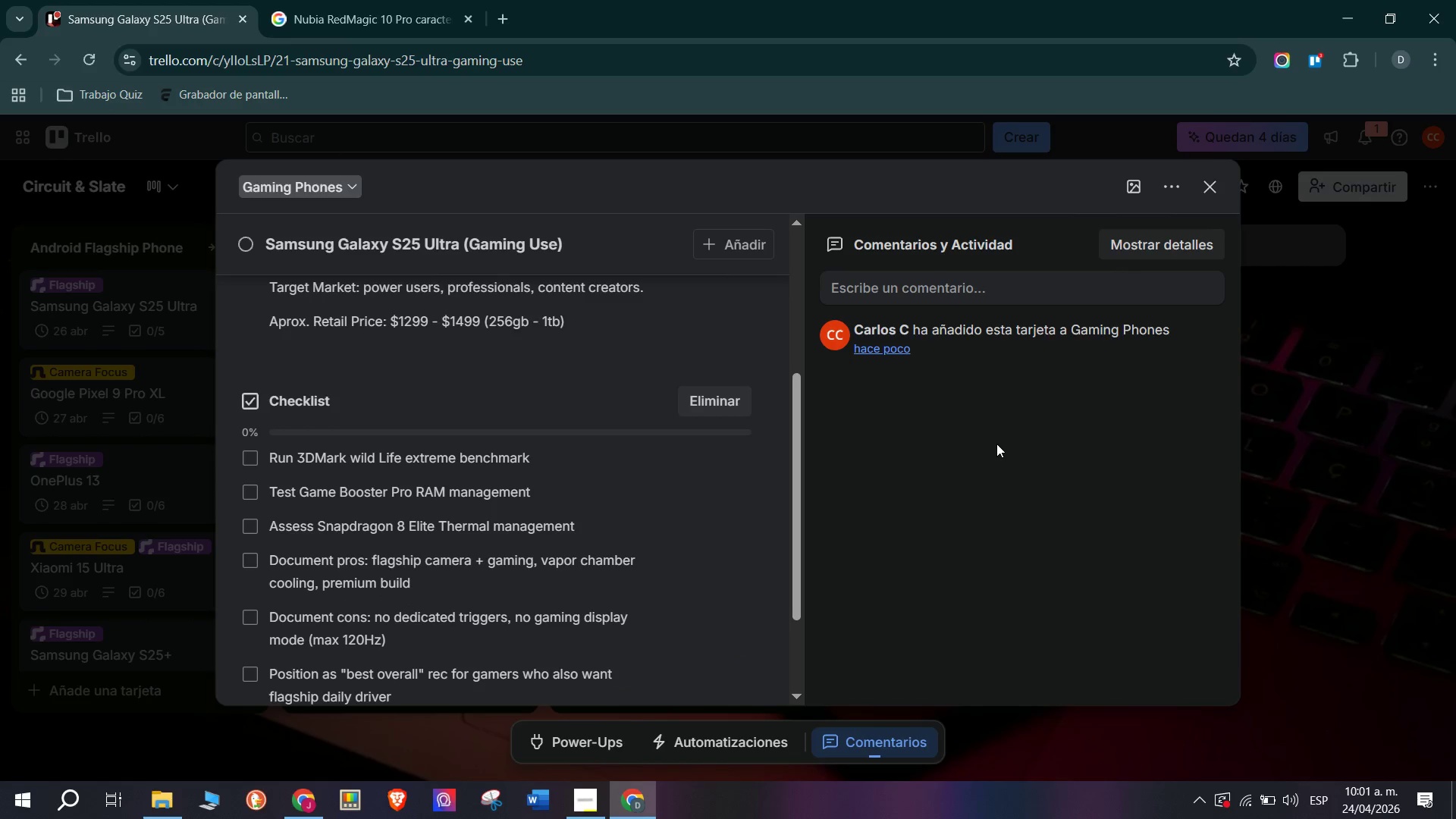 
scroll: coordinate [996, 444], scroll_direction: down, amount: 1.0
 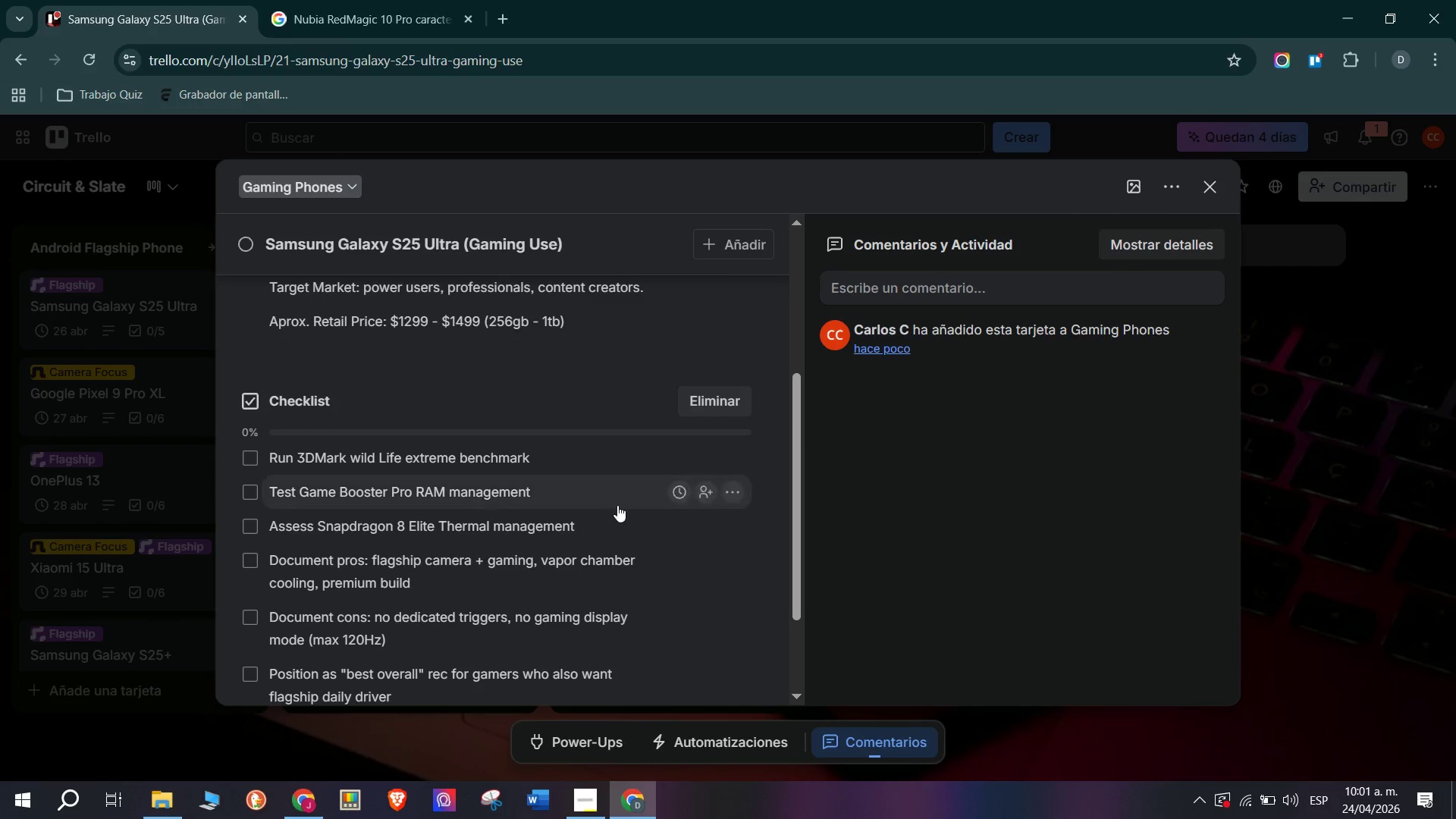 
scroll: coordinate [504, 577], scroll_direction: up, amount: 2.0
 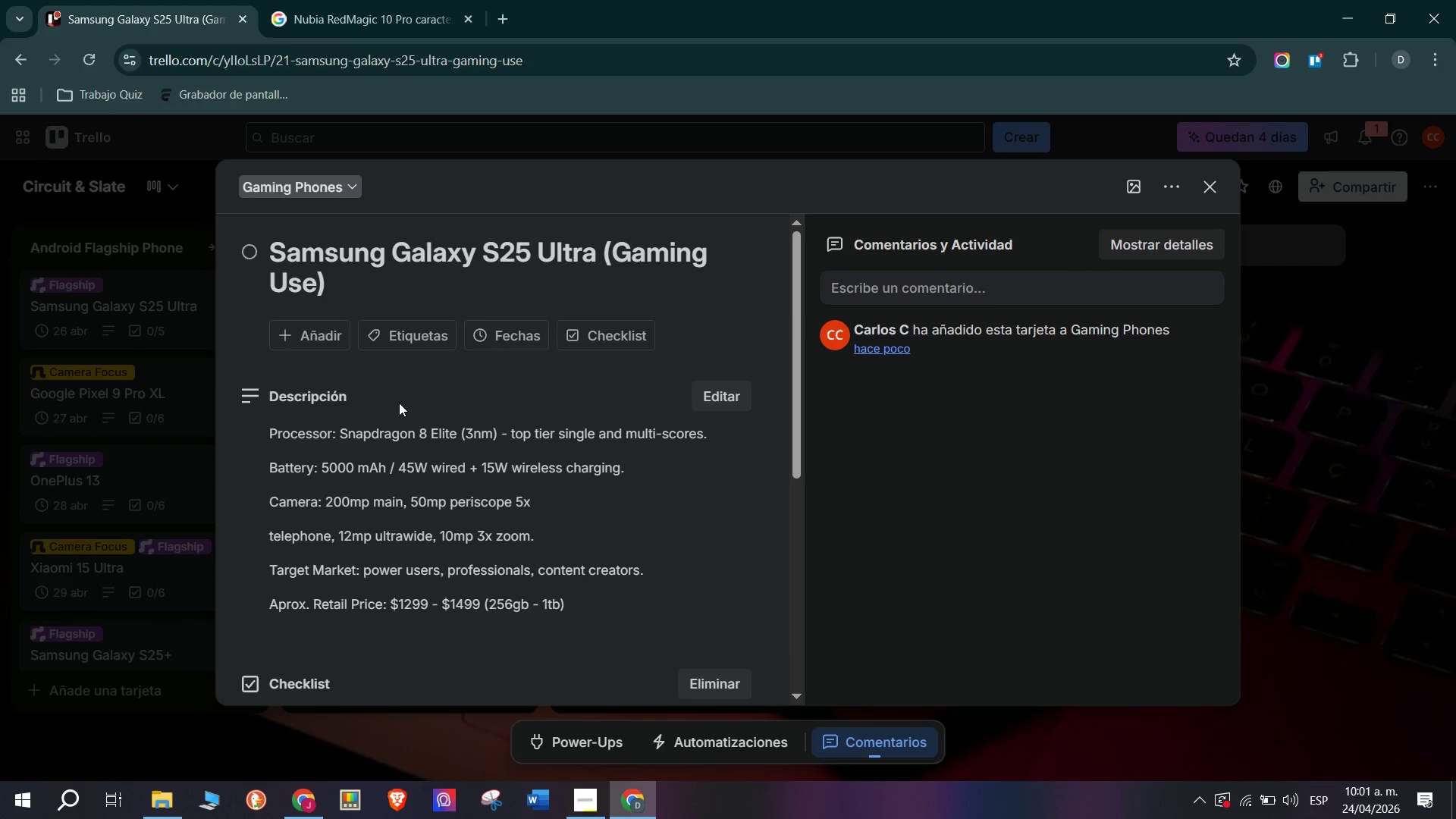 
left_click([418, 338])
 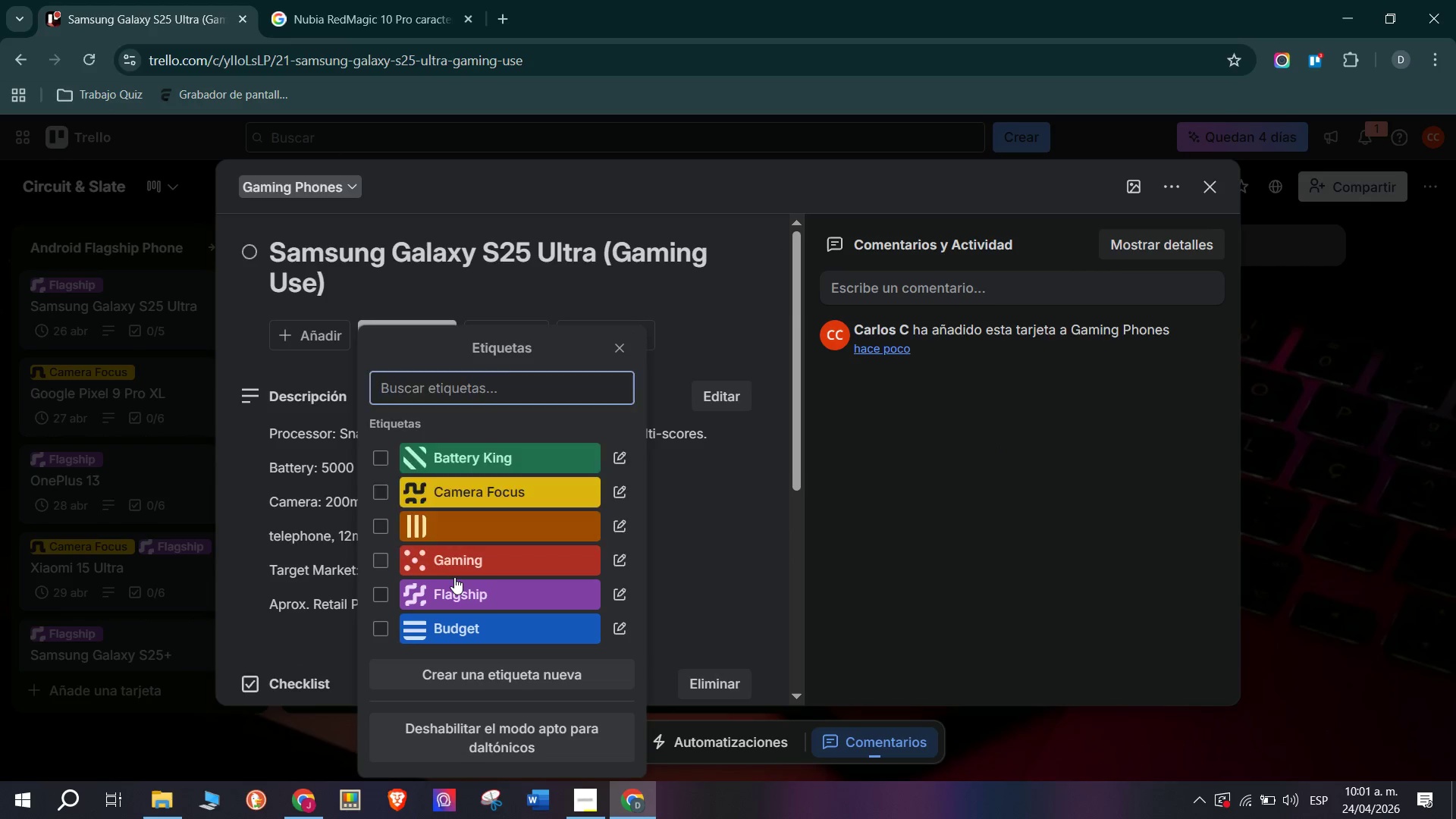 
double_click([471, 592])
 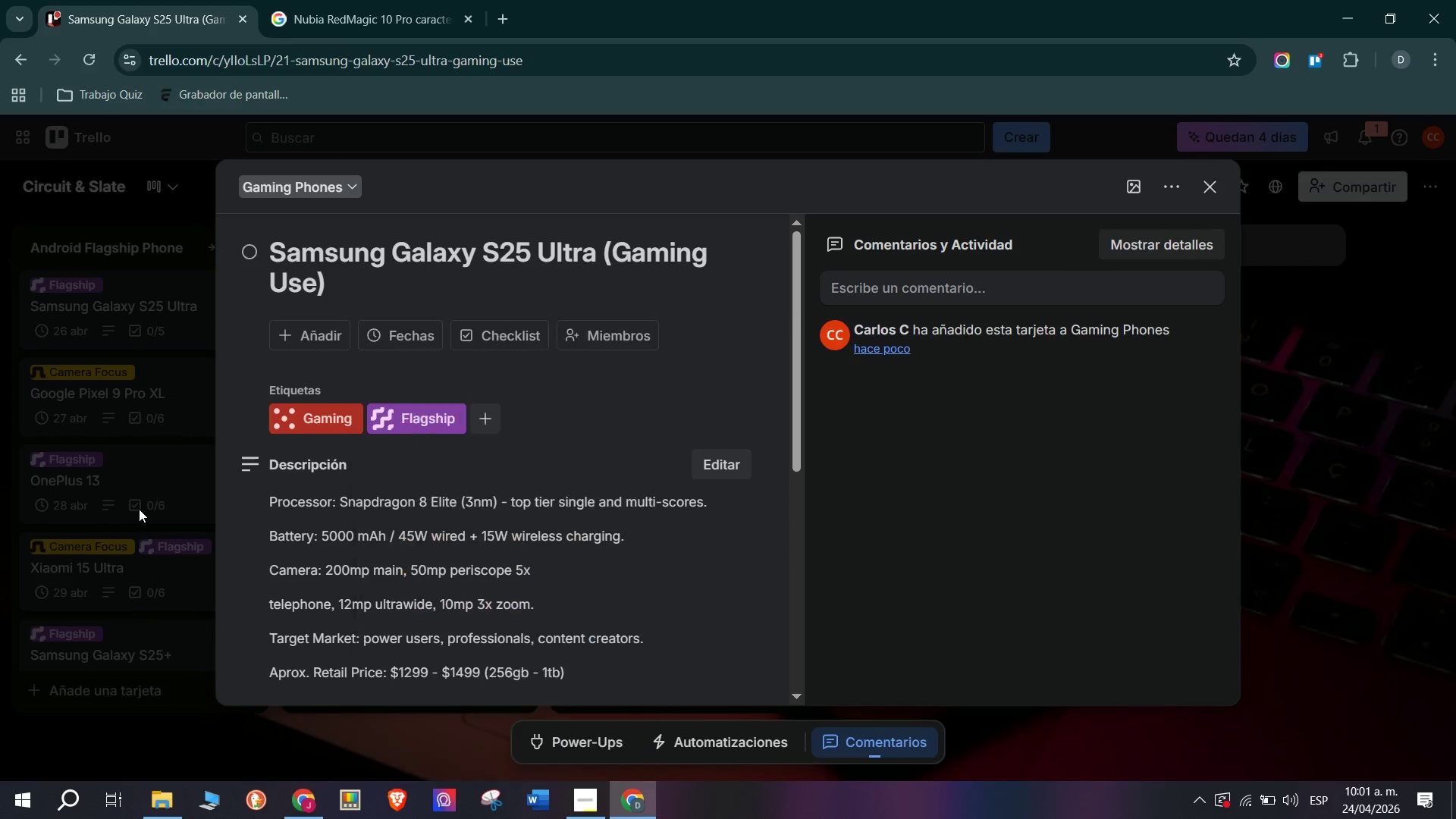 
triple_click([140, 510])
 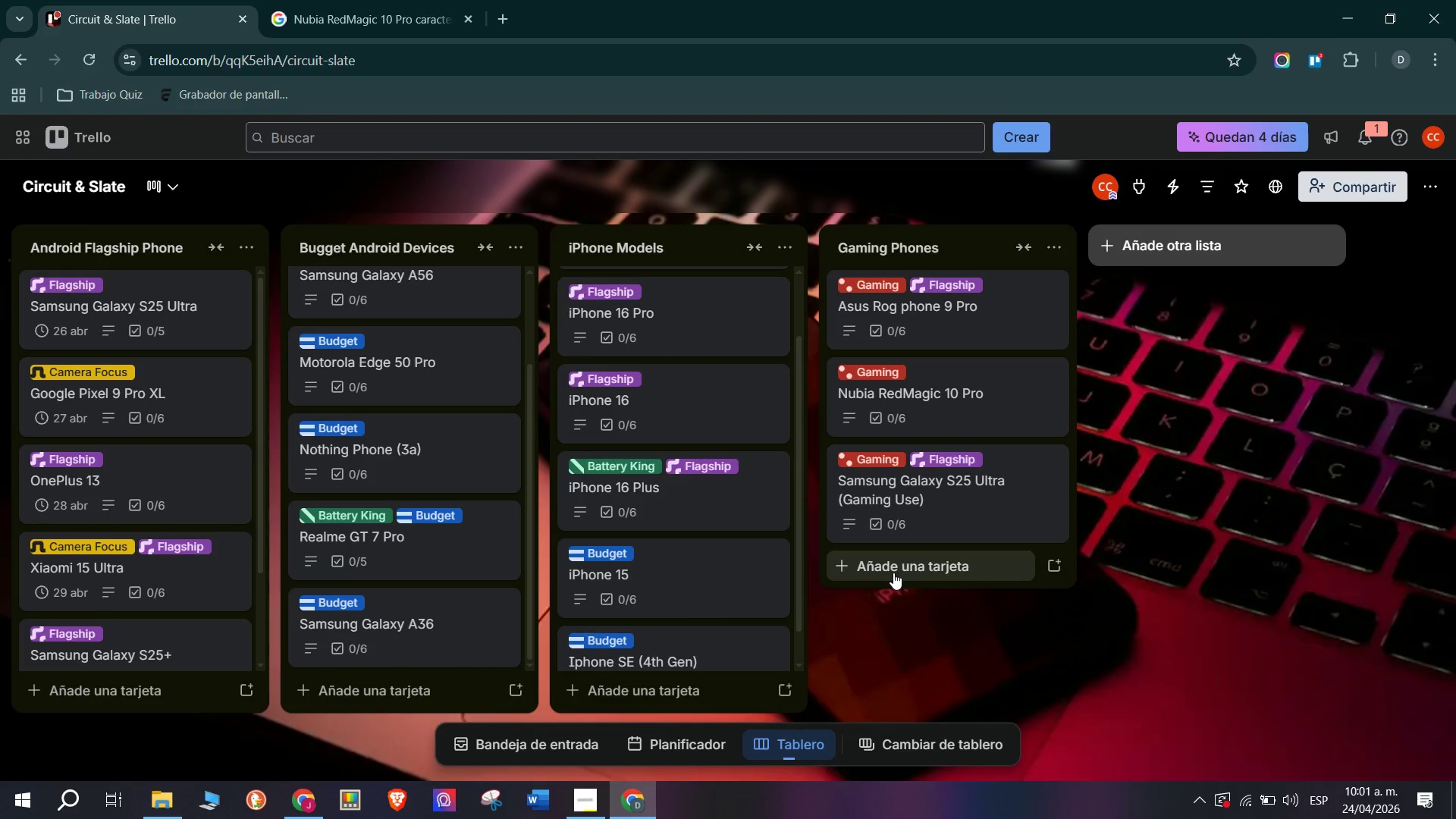 
wait(11.97)
 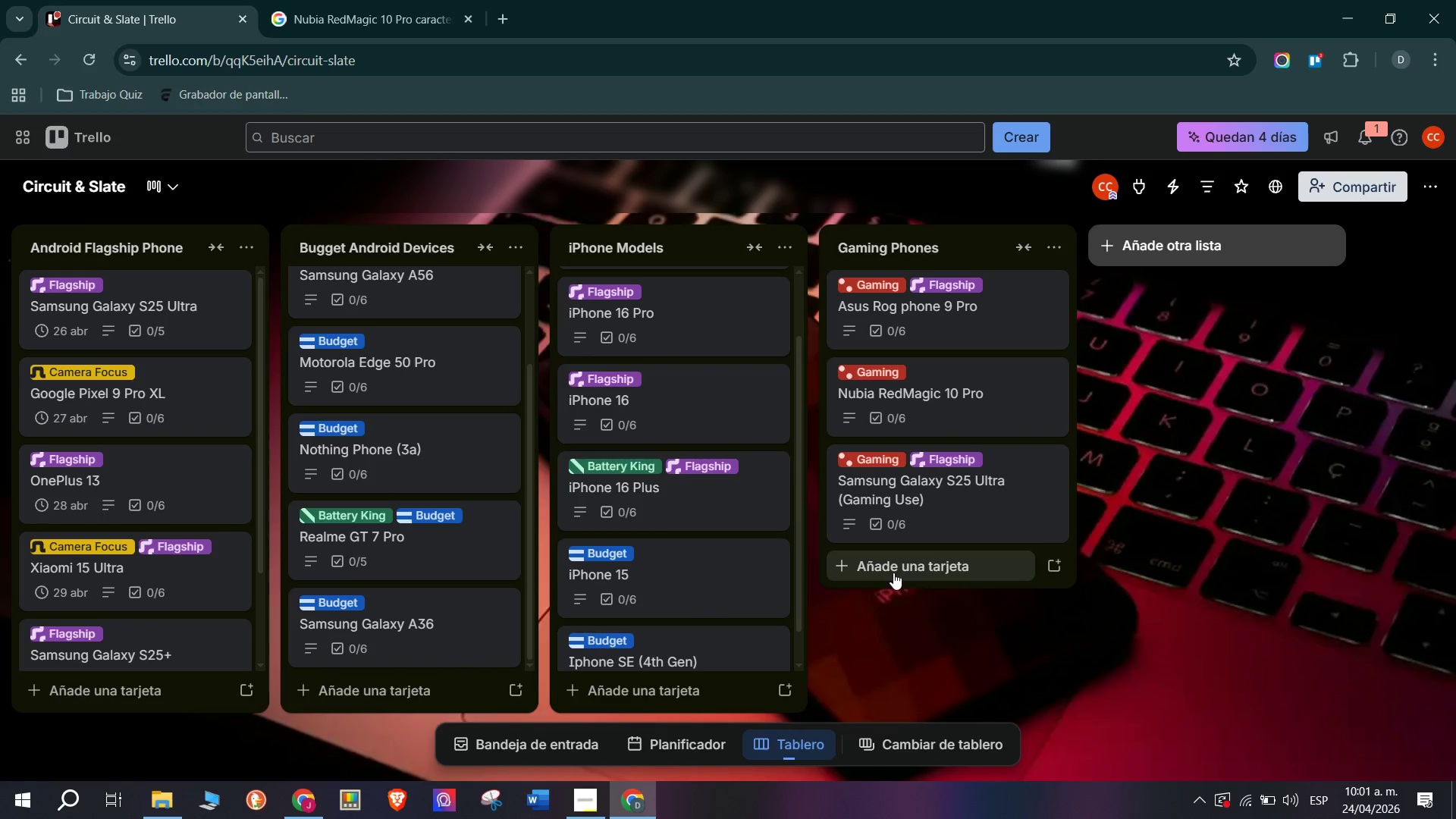 
left_click([921, 562])
 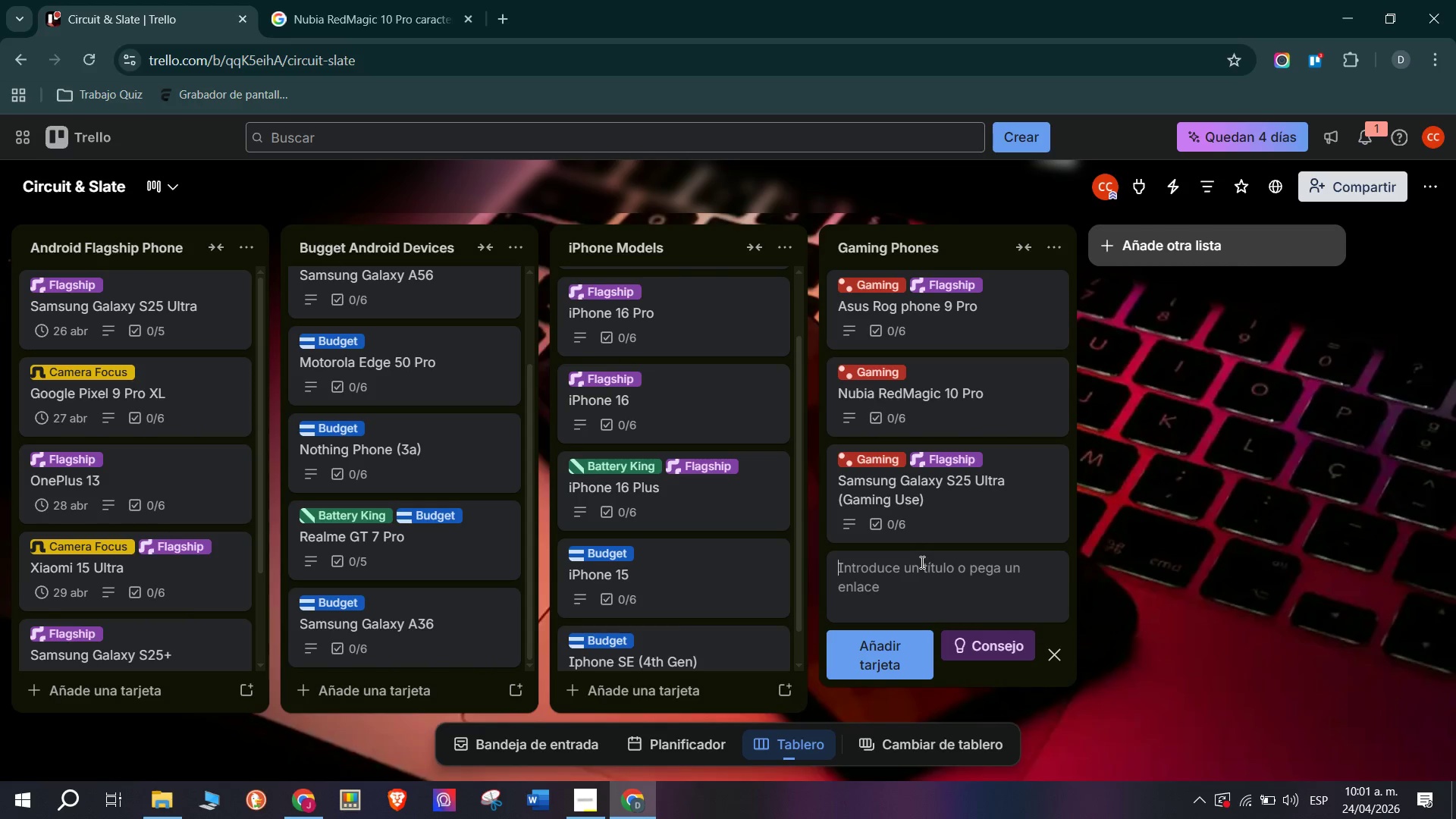 
type(Iphonme)
key(Backspace)
key(Backspace)
type(e 16 prom)
key(Backspace)
key(Backspace)
key(Backspace)
key(Backspace)
type(Pro Max *)
 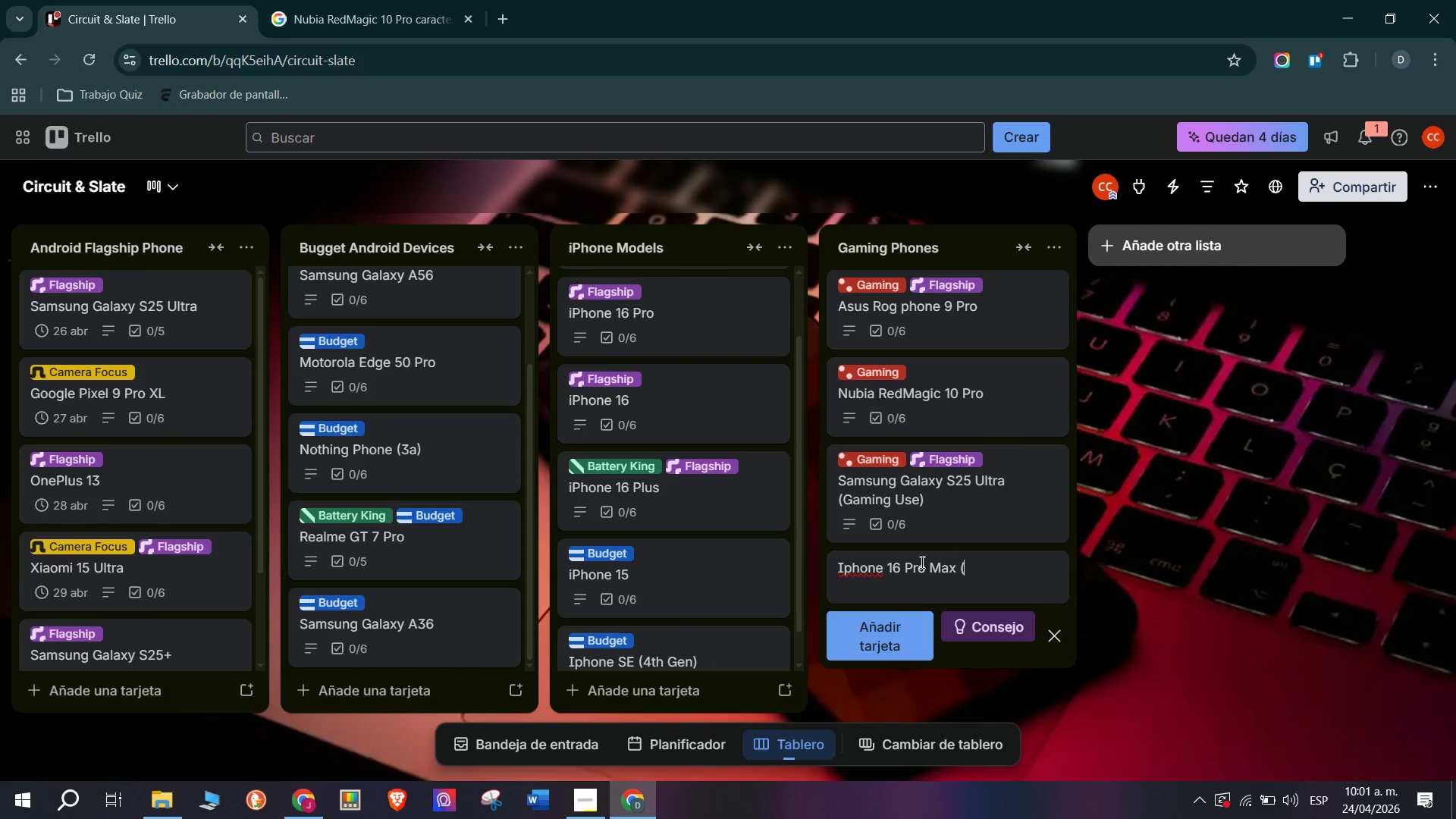 
left_click([927, 495])
 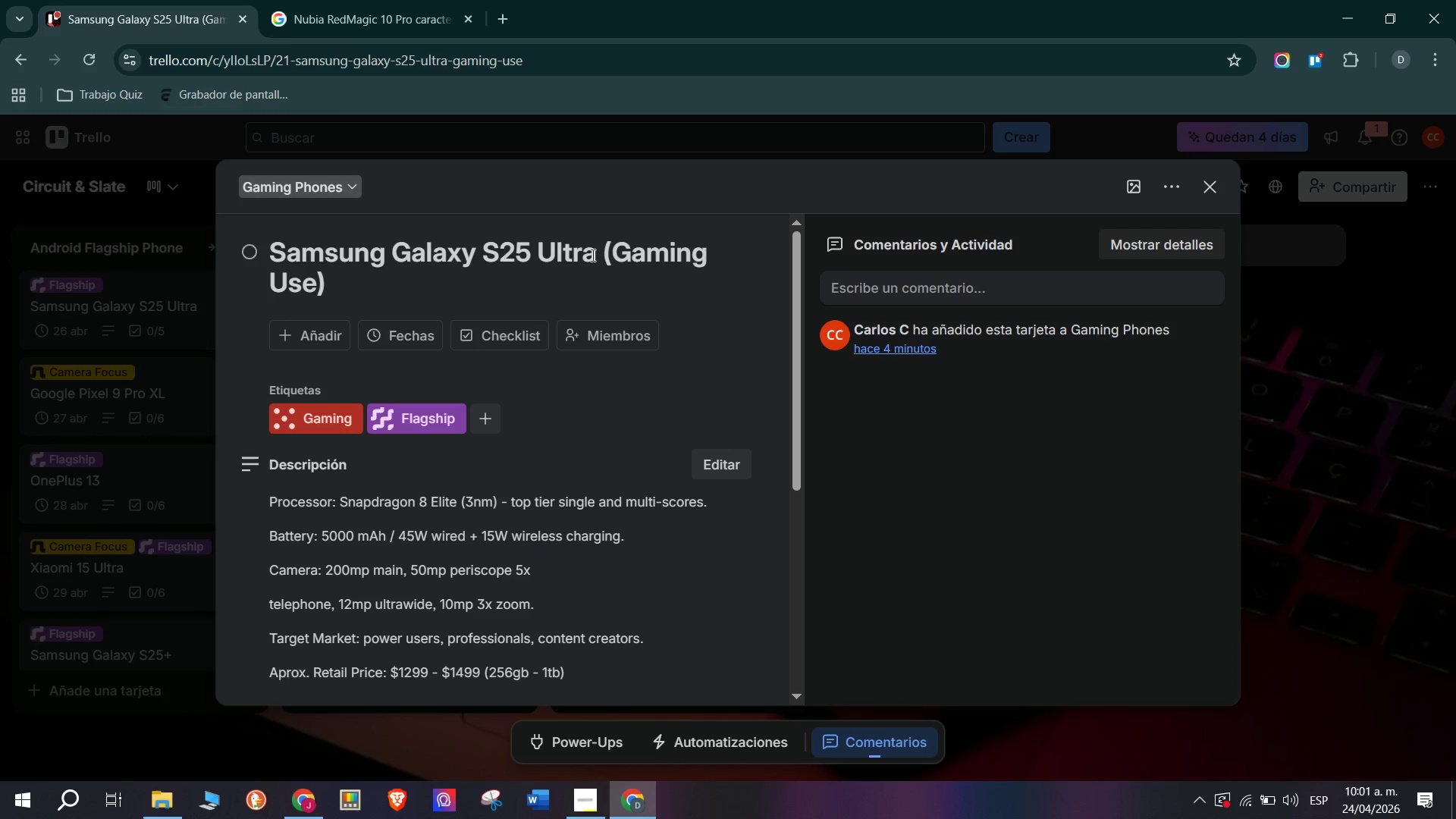 
left_click_drag(start_coordinate=[593, 255], to_coordinate=[623, 289])
 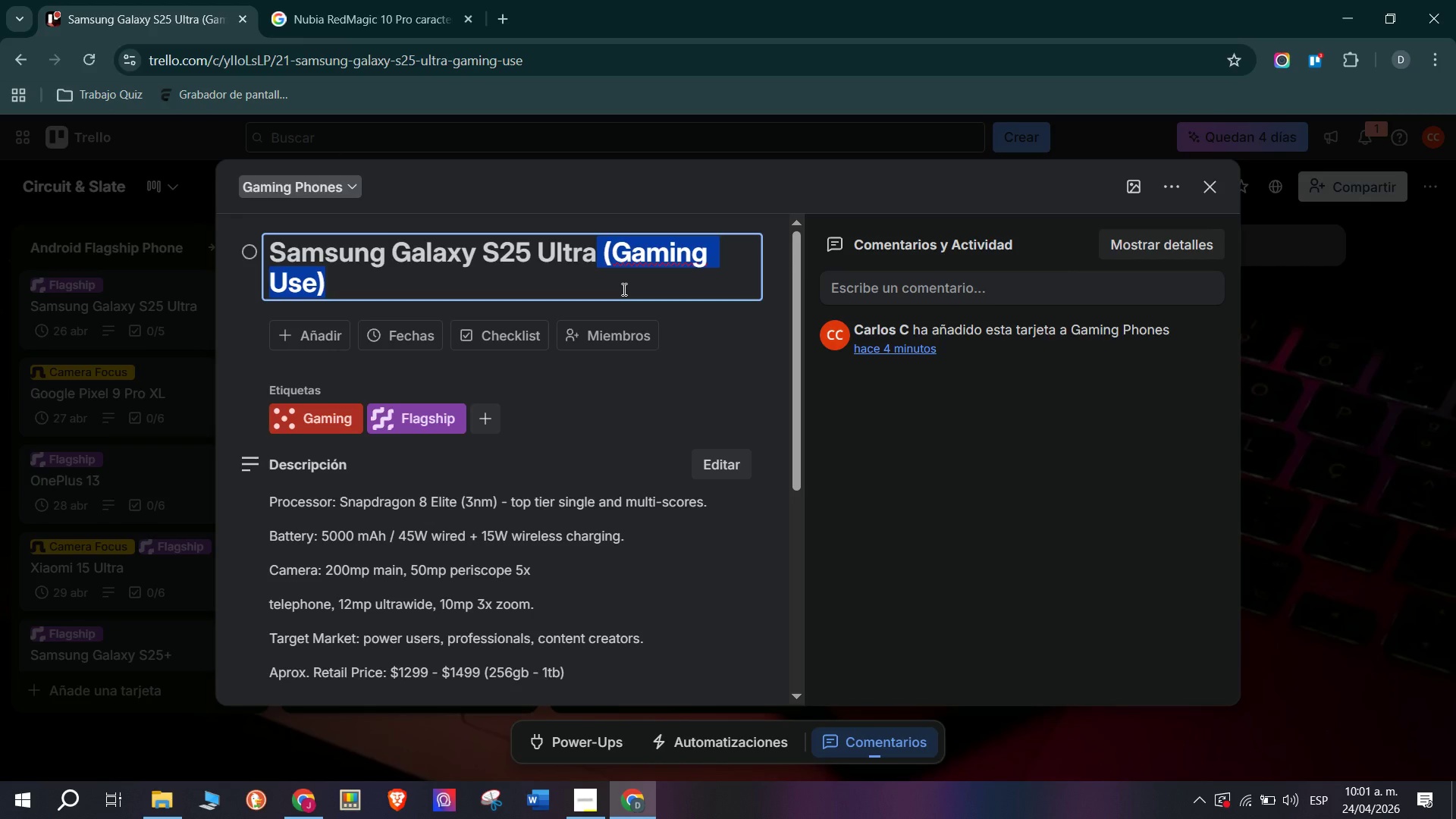 
key(Control+C)
 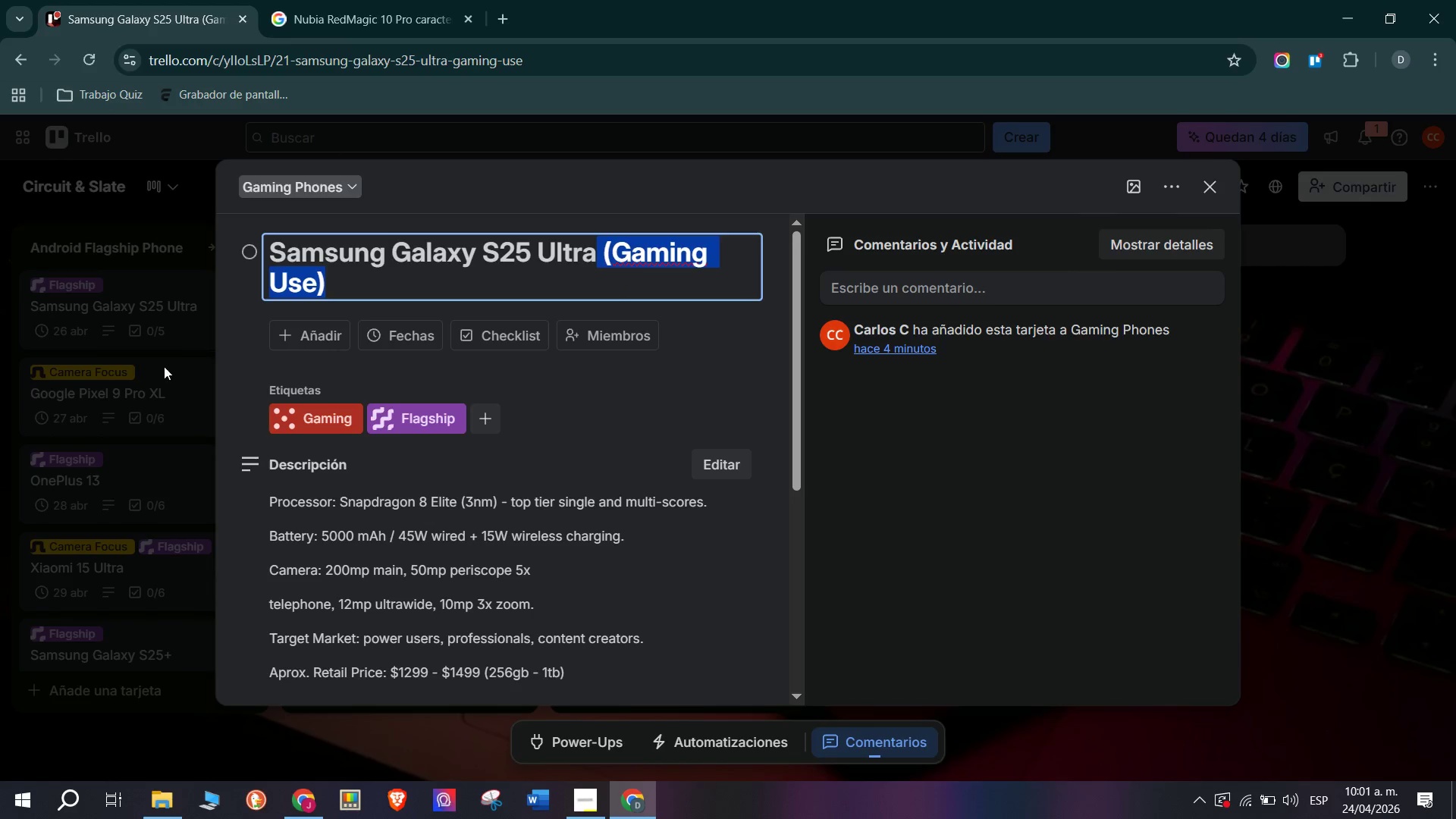 
left_click([108, 388])
 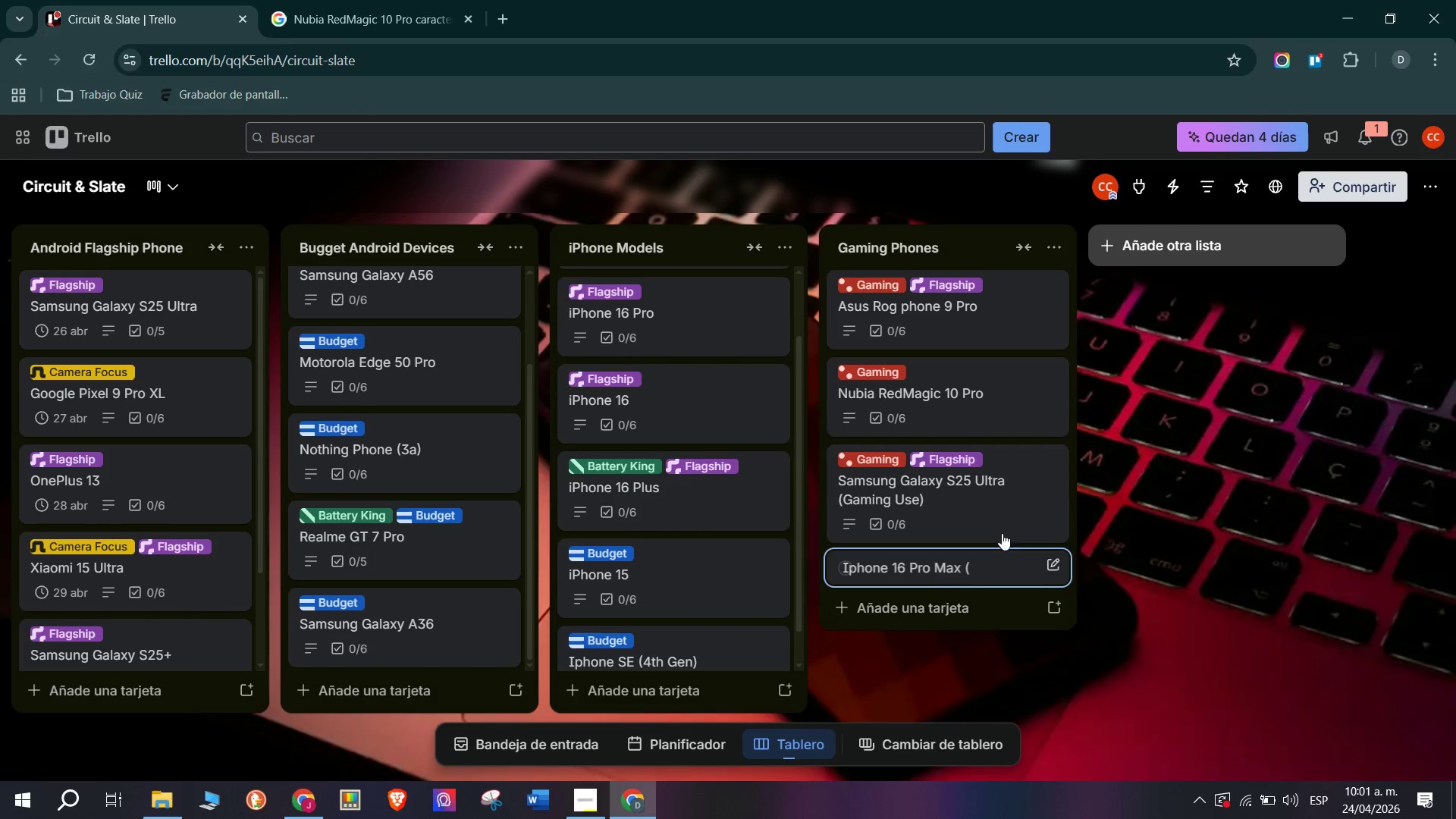 
left_click([1012, 554])
 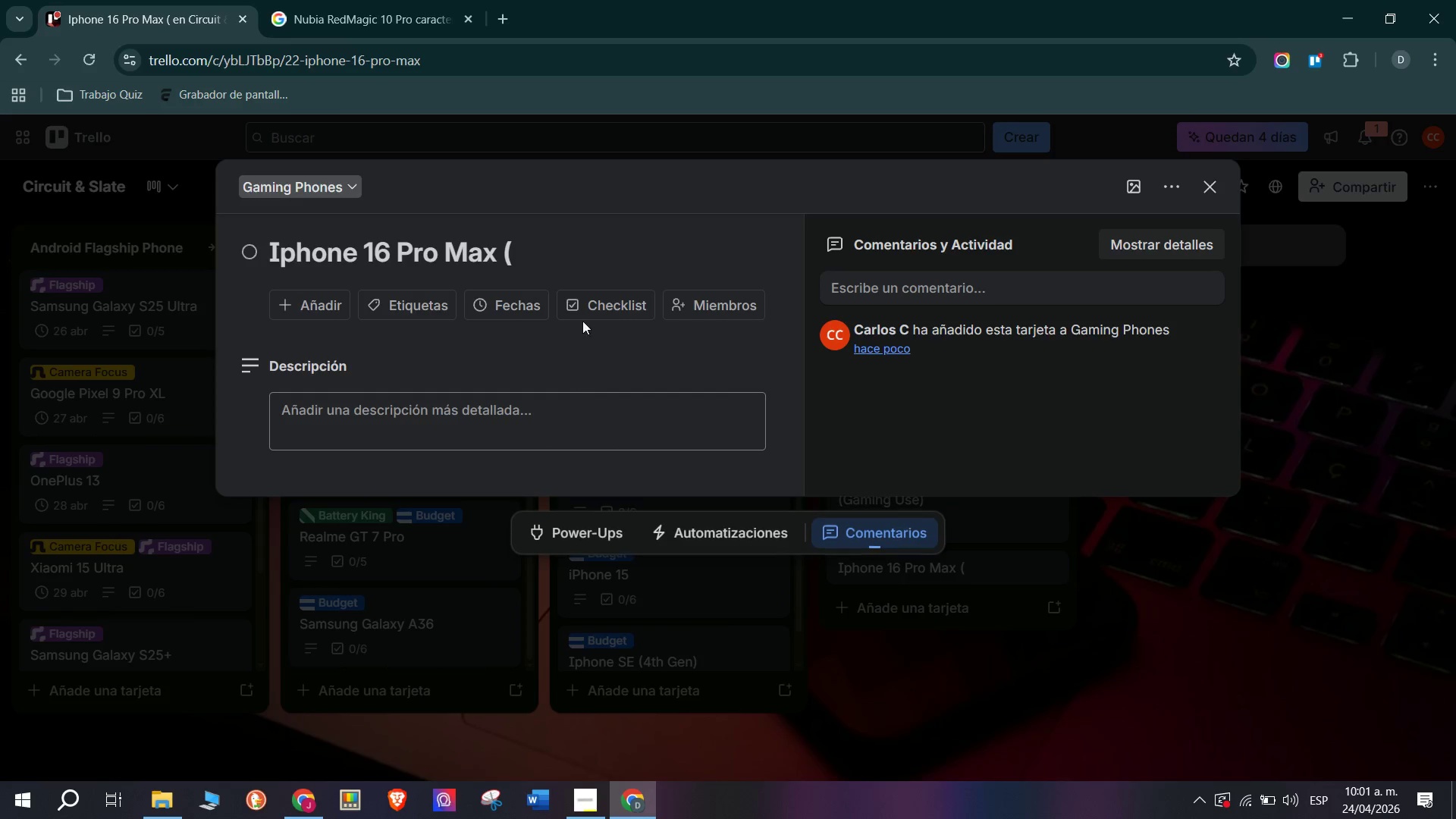 
left_click([548, 245])
 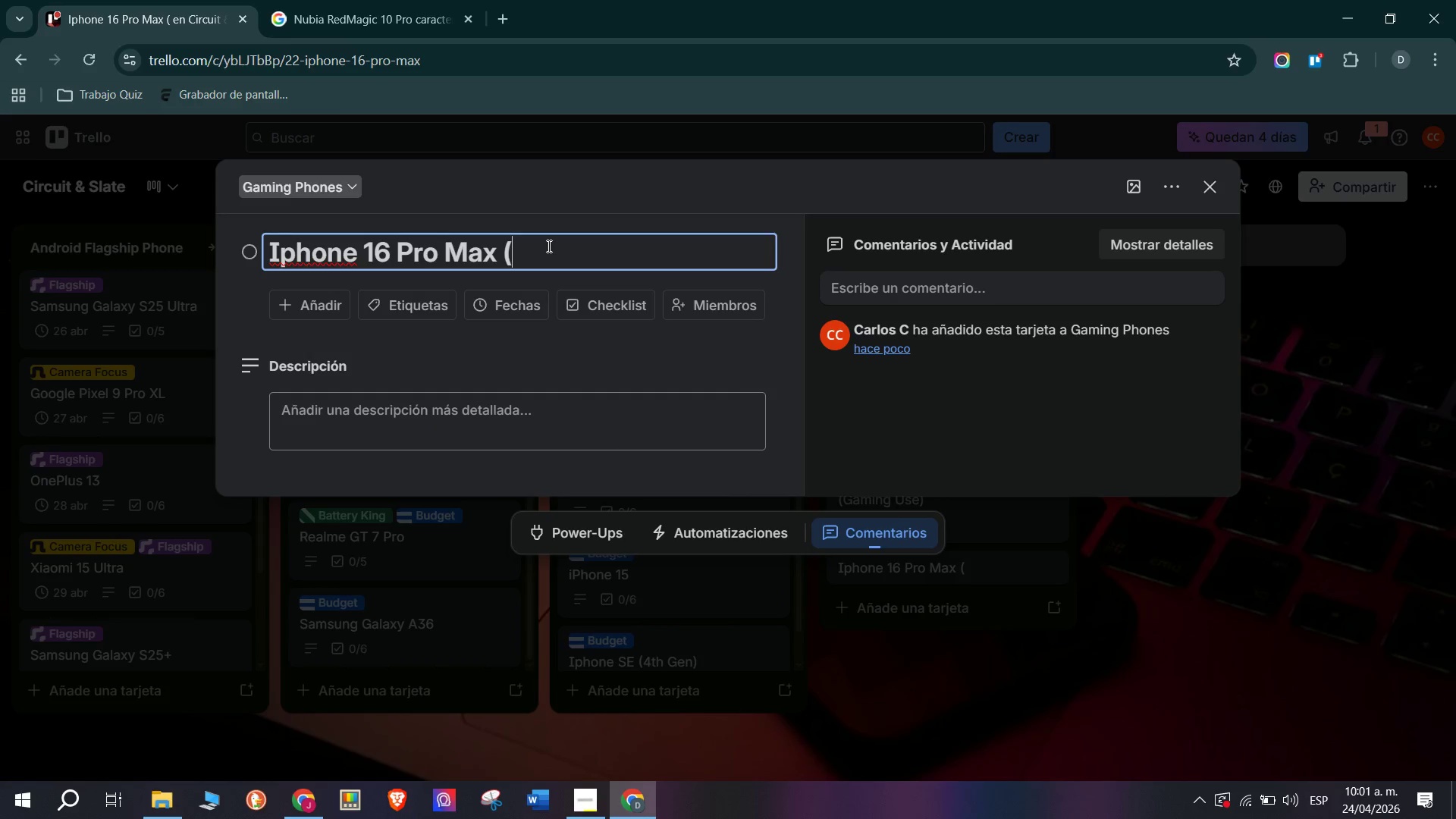 
key(Control+ControlLeft)
 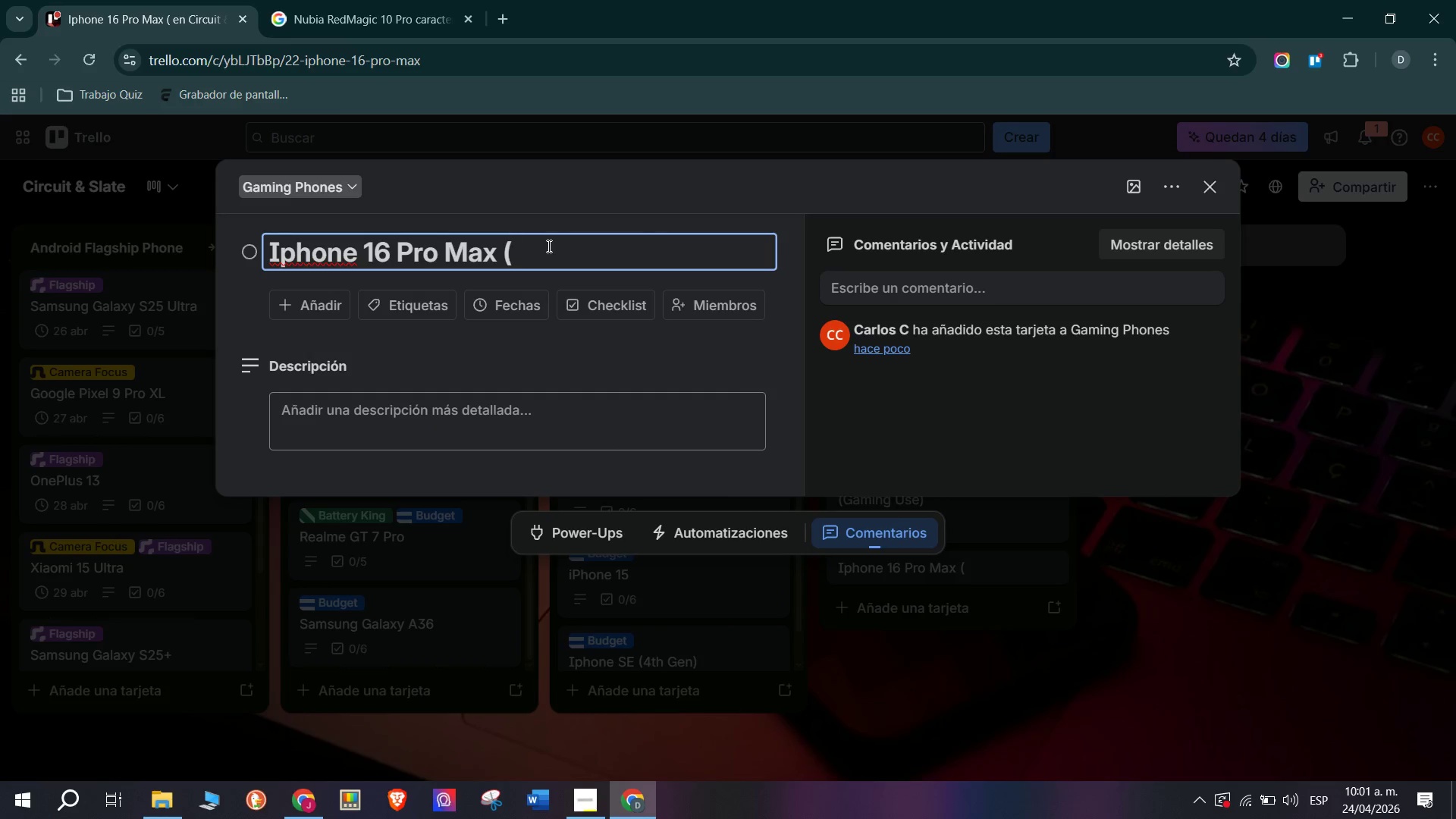 
key(Control+V)
 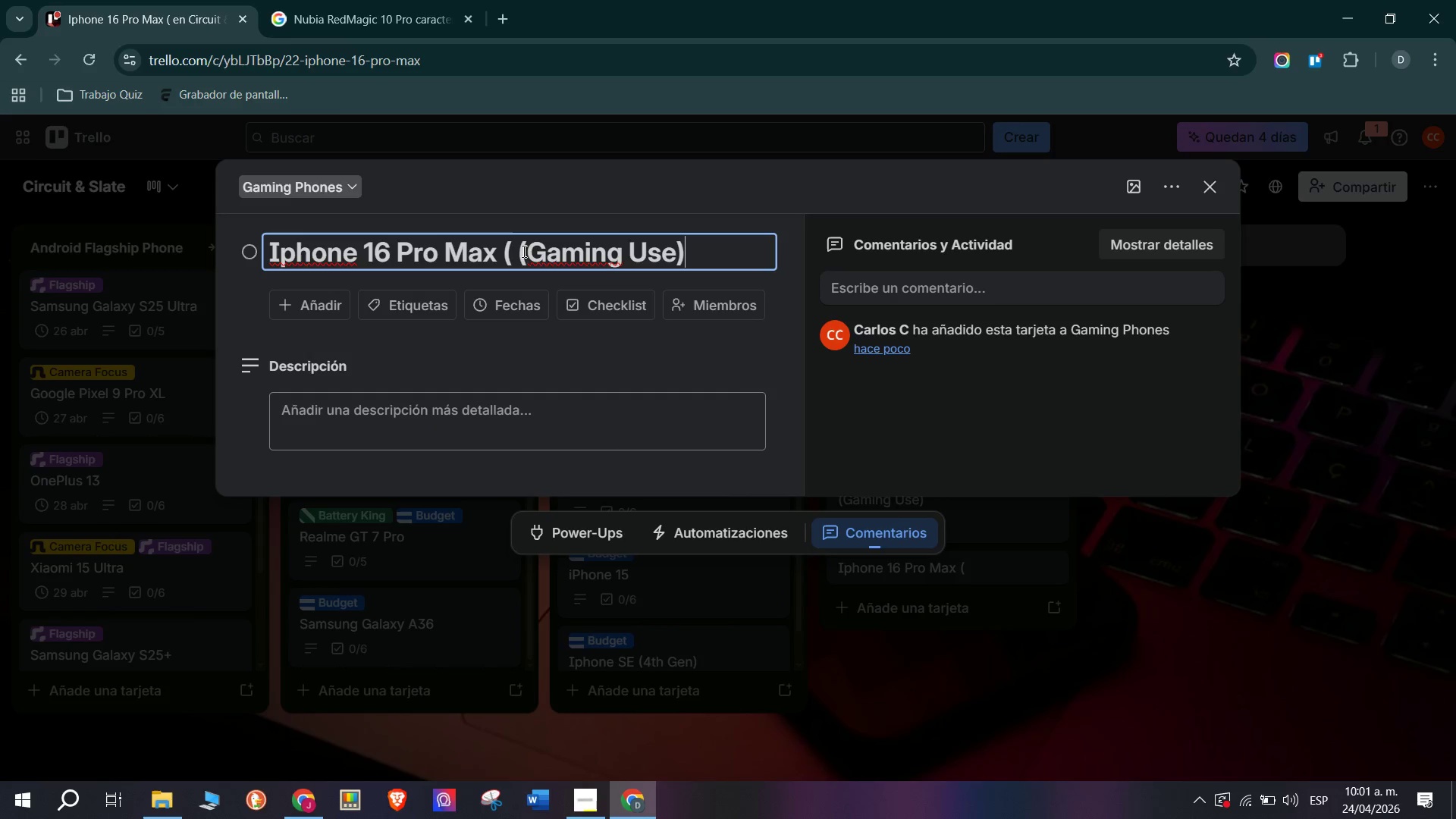 
left_click([520, 253])
 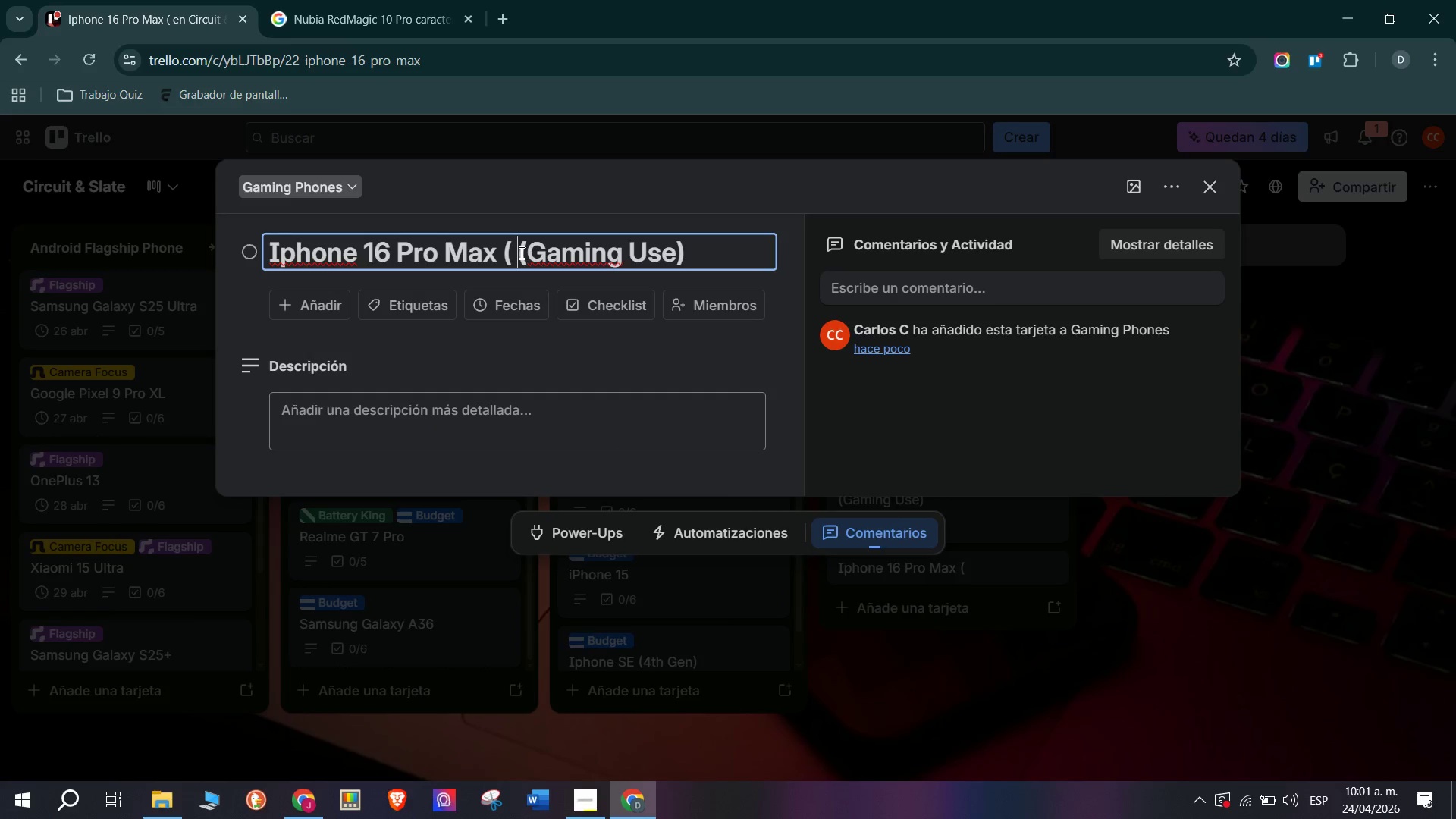 
key(Backspace)
 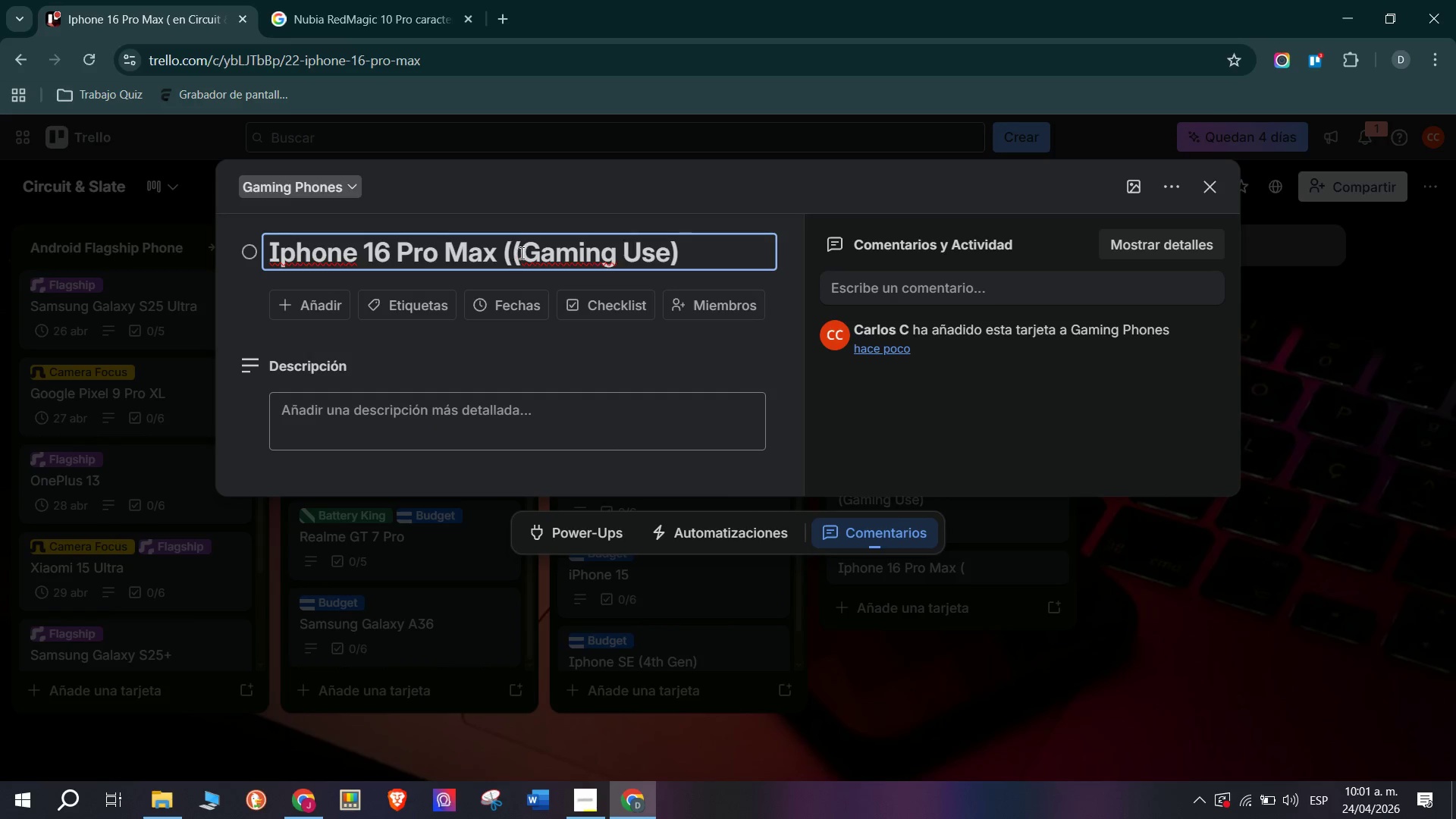 
key(Backspace)
 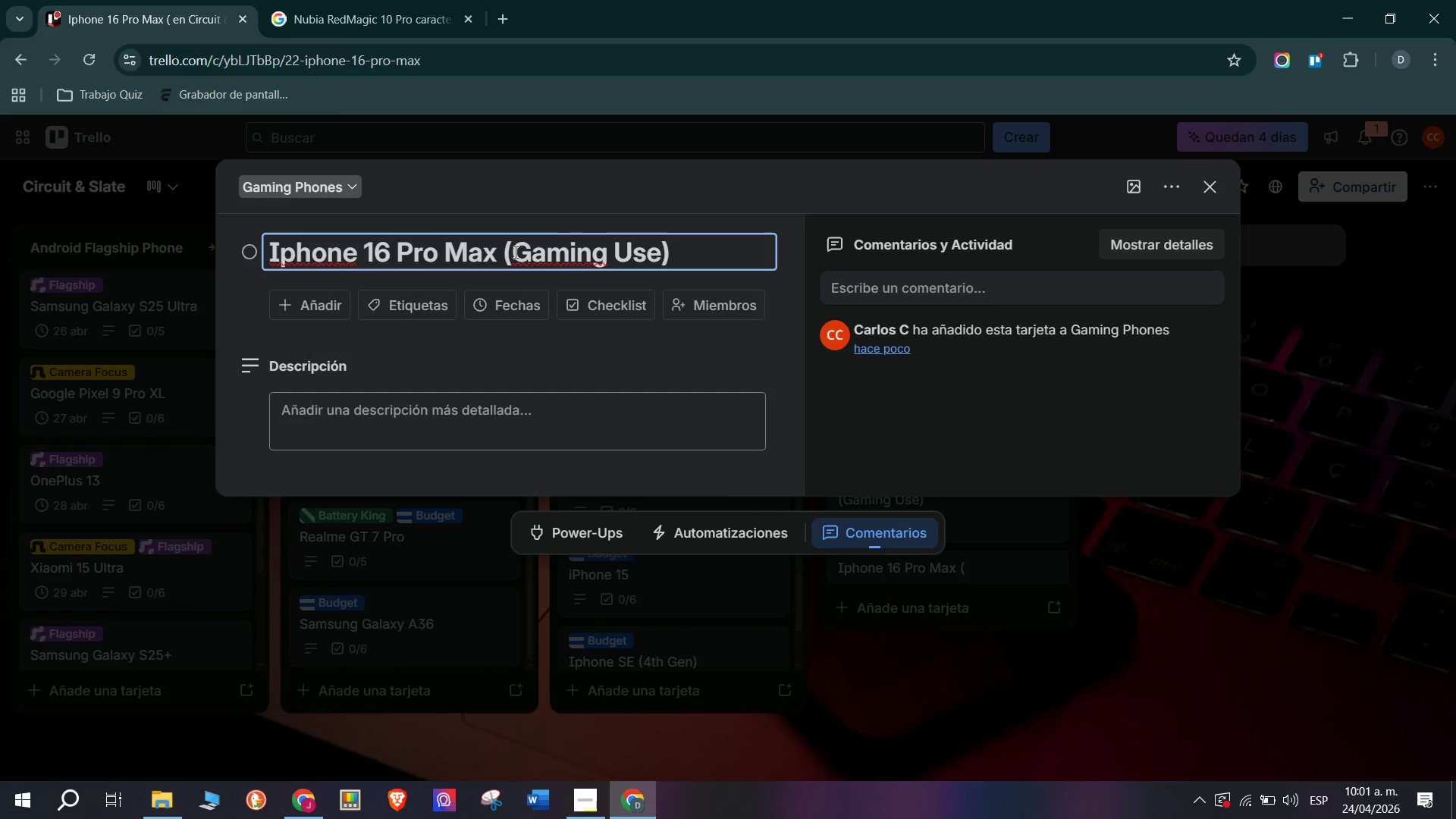 
key(Backspace)
 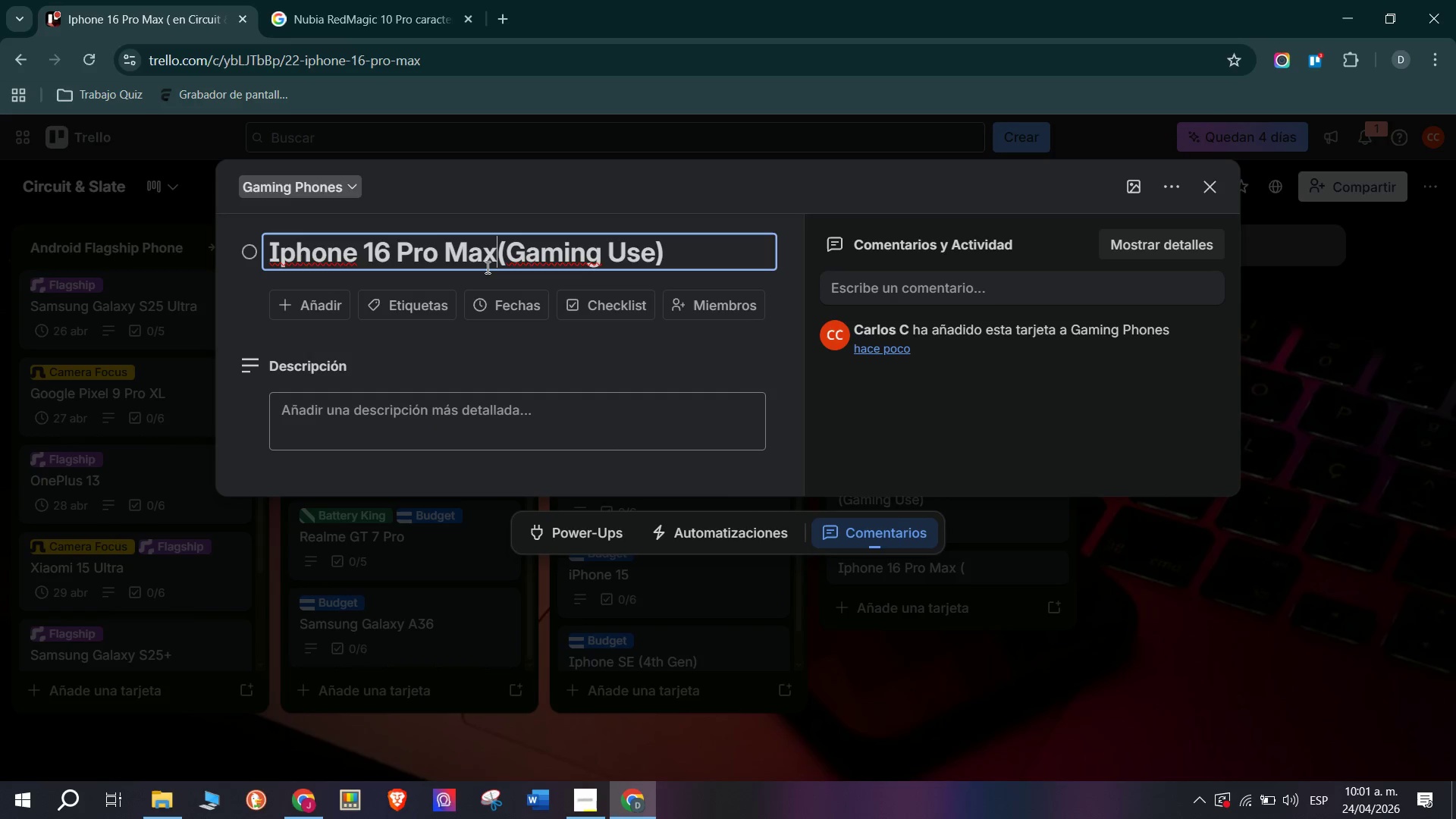 
key(Space)
 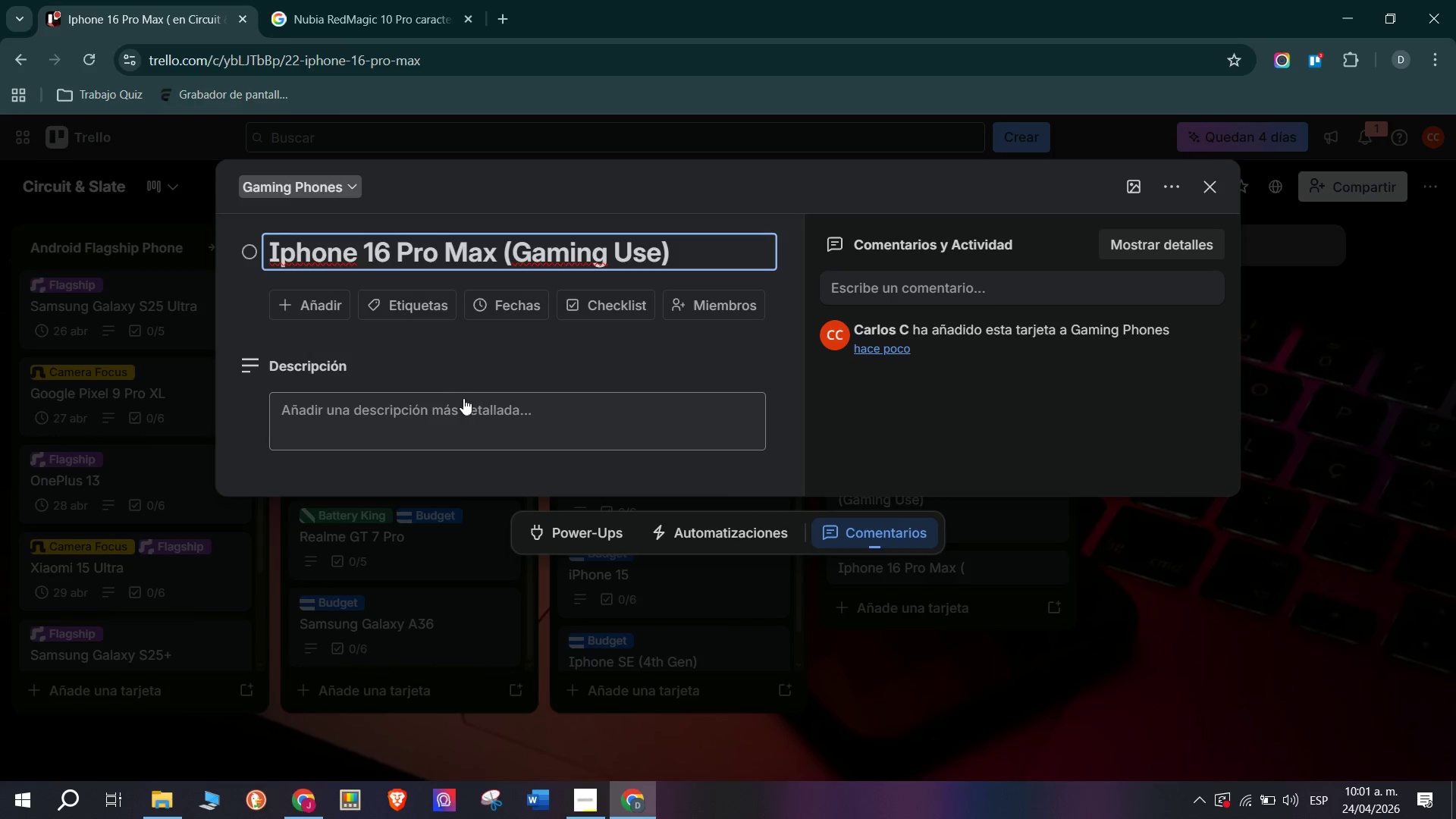 
left_click([444, 353])
 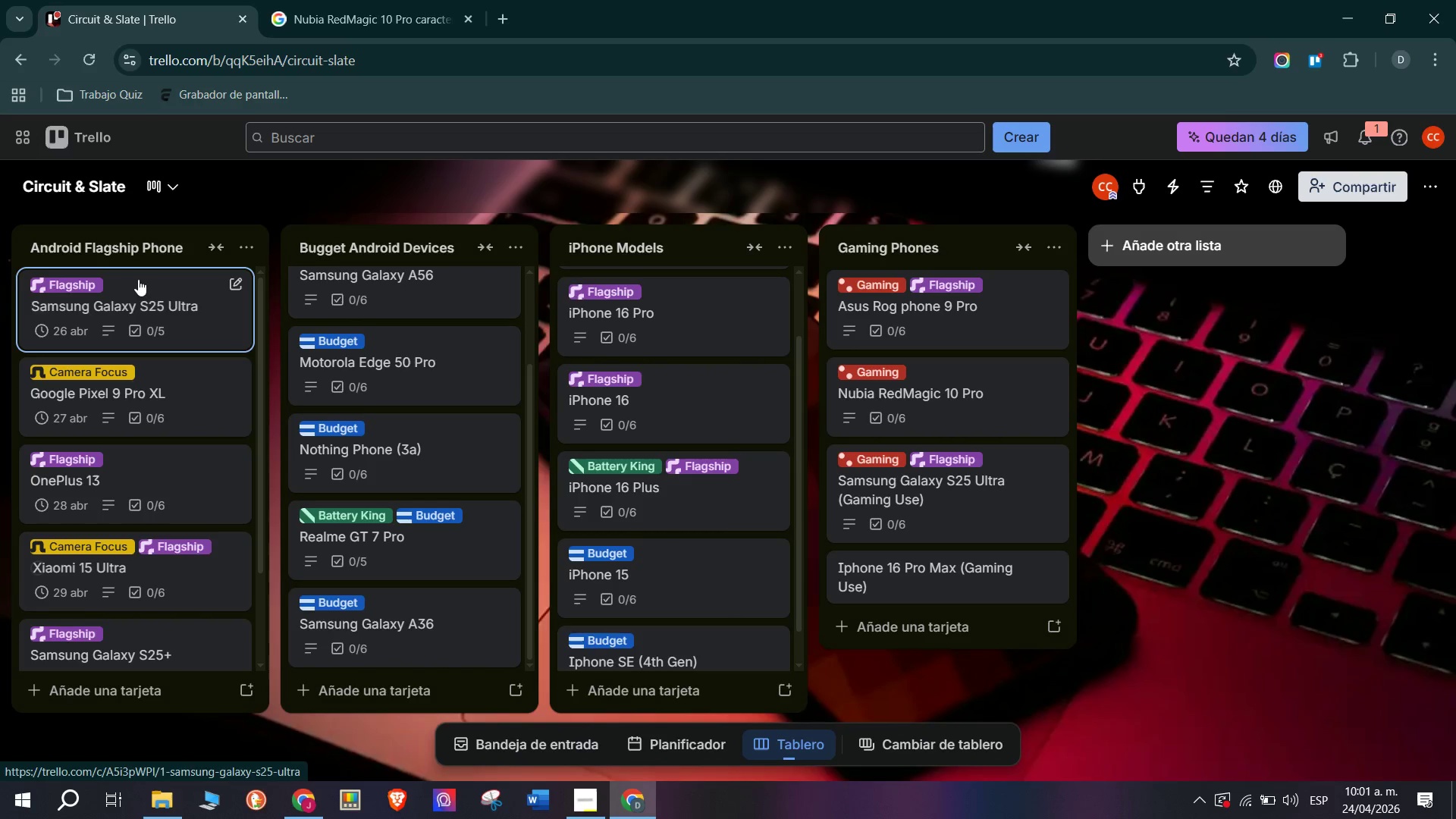 
scroll: coordinate [433, 441], scroll_direction: up, amount: 3.0
 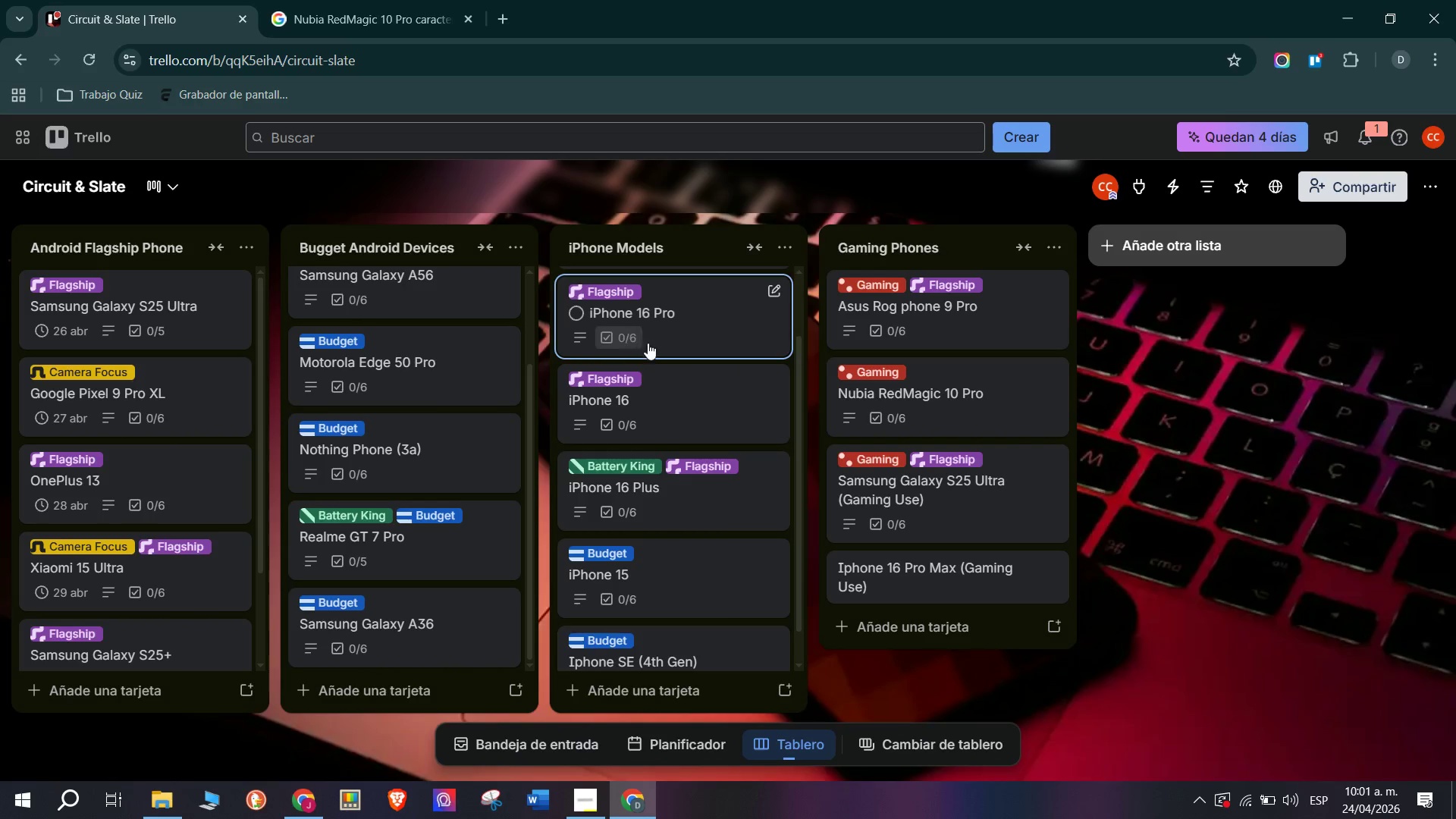 
scroll: coordinate [683, 460], scroll_direction: down, amount: 2.0
 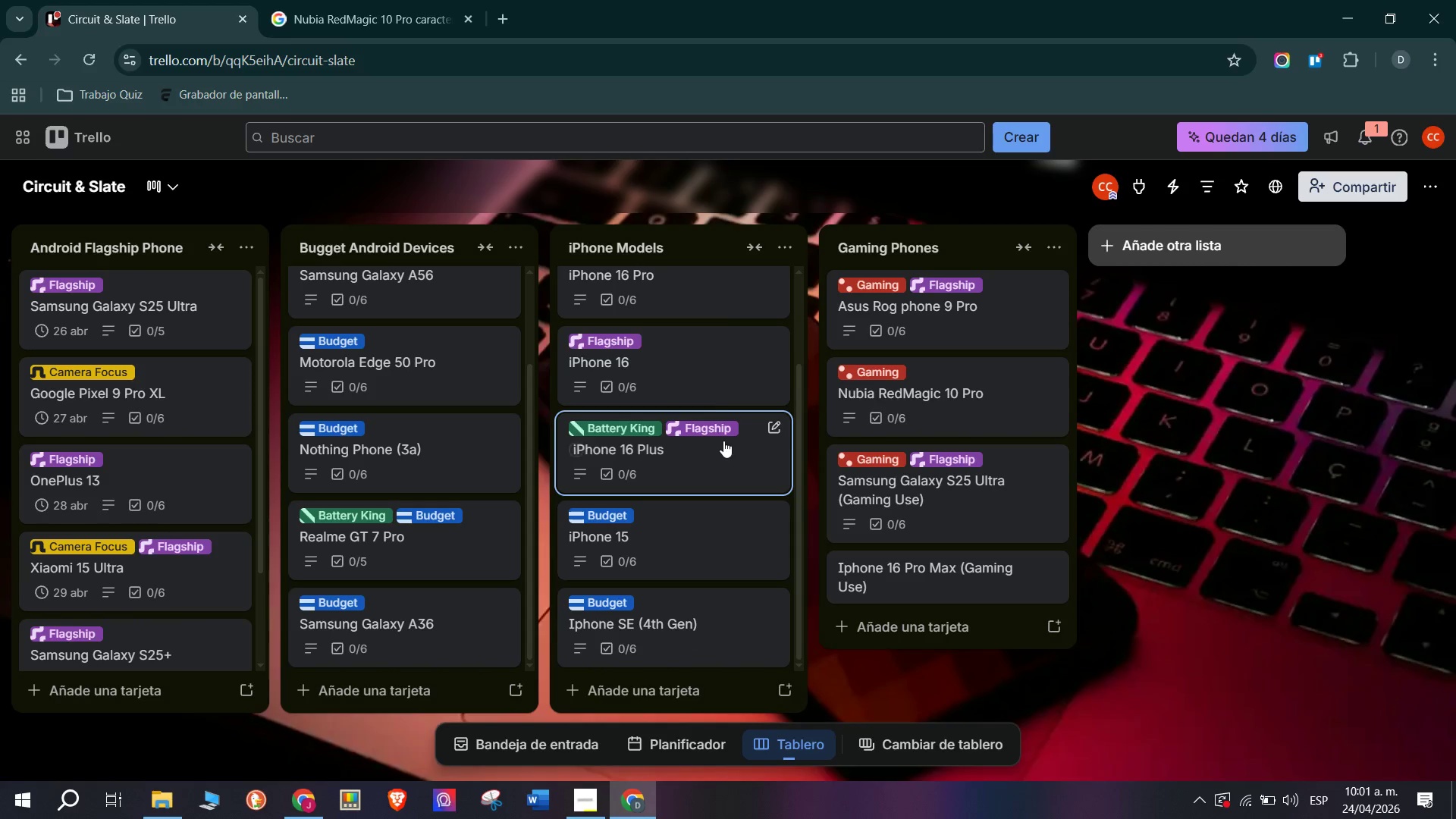 
scroll: coordinate [705, 403], scroll_direction: up, amount: 2.0
 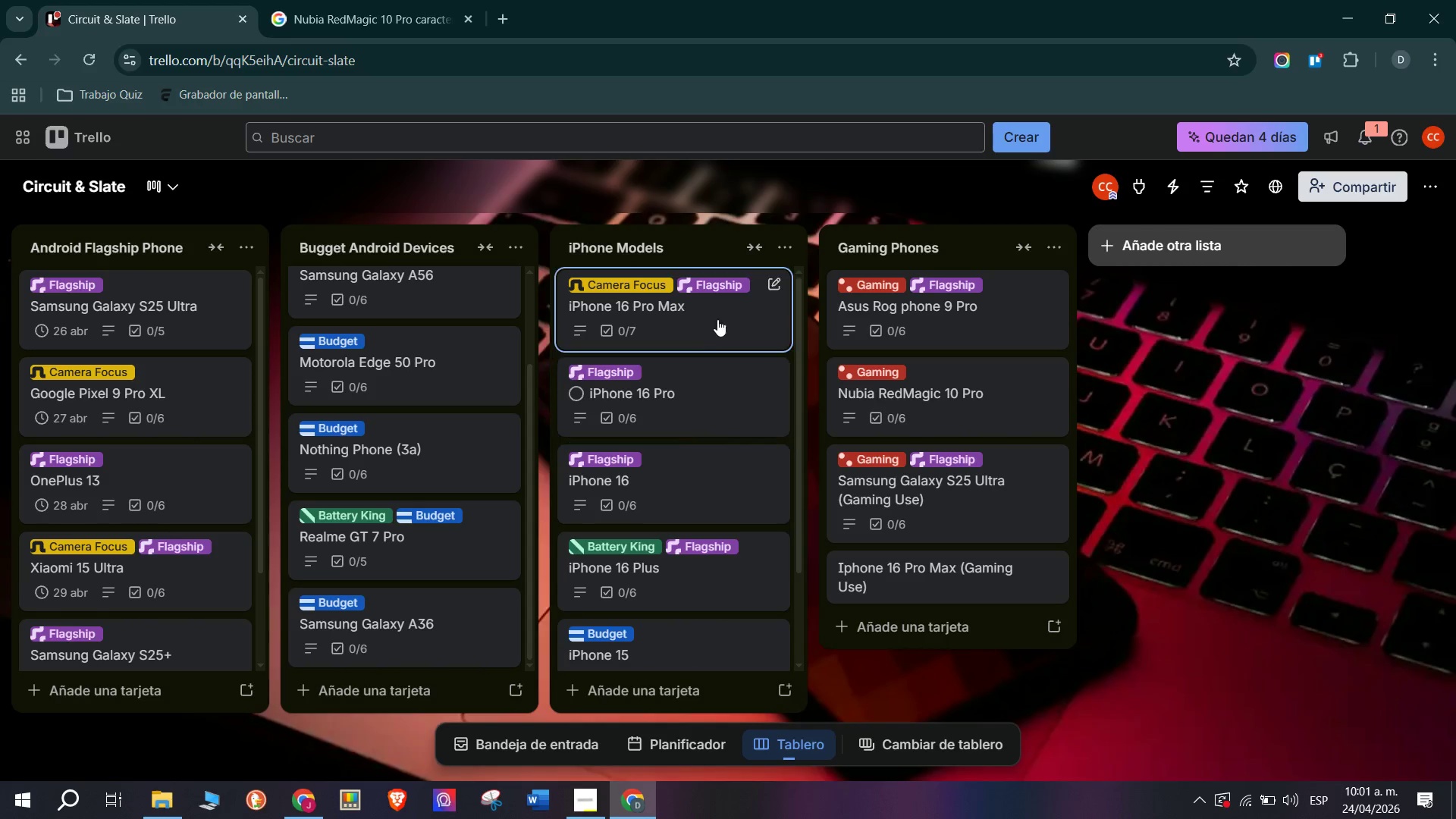 
left_click([716, 302])
 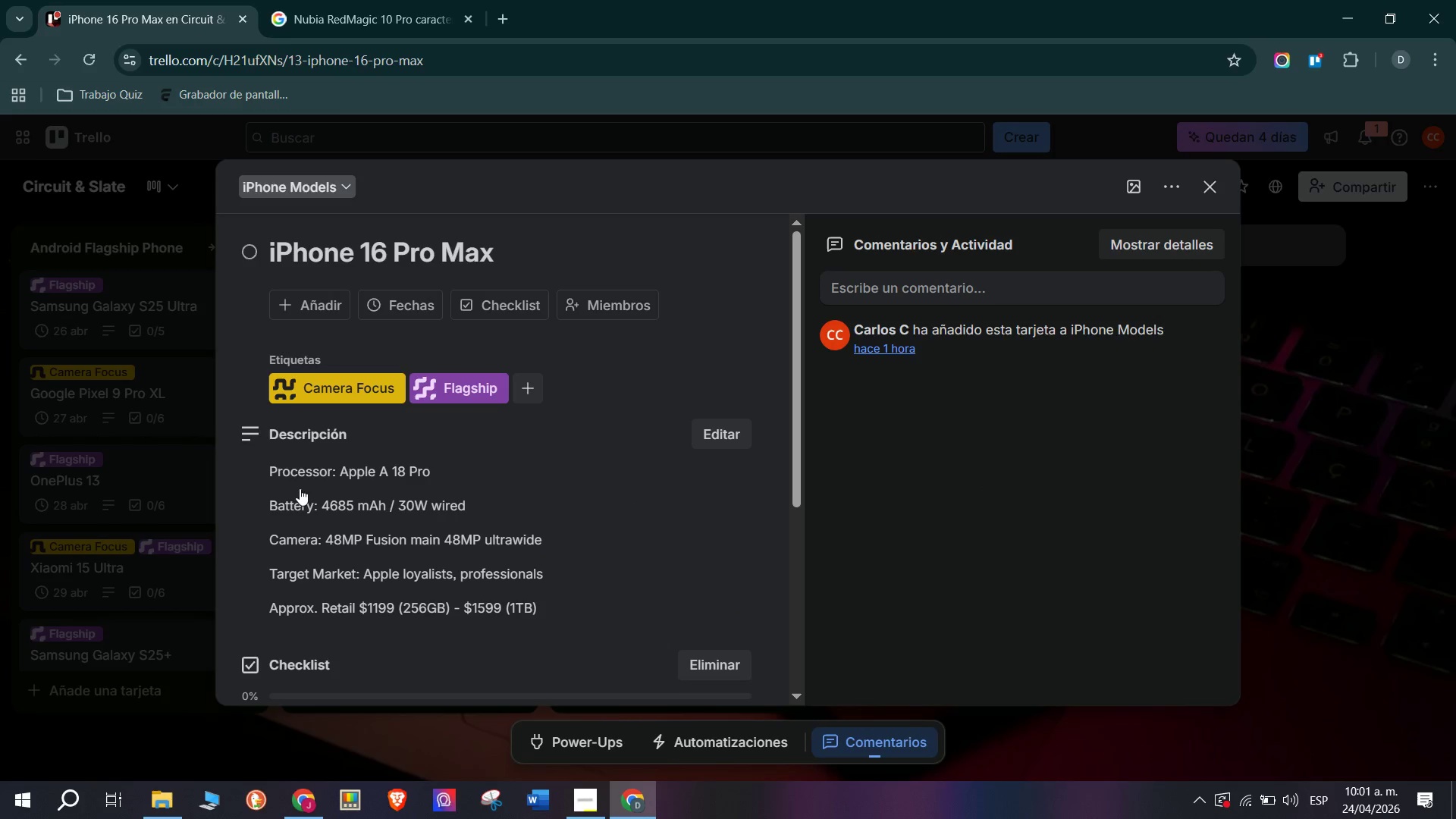 
left_click_drag(start_coordinate=[259, 466], to_coordinate=[585, 596])
 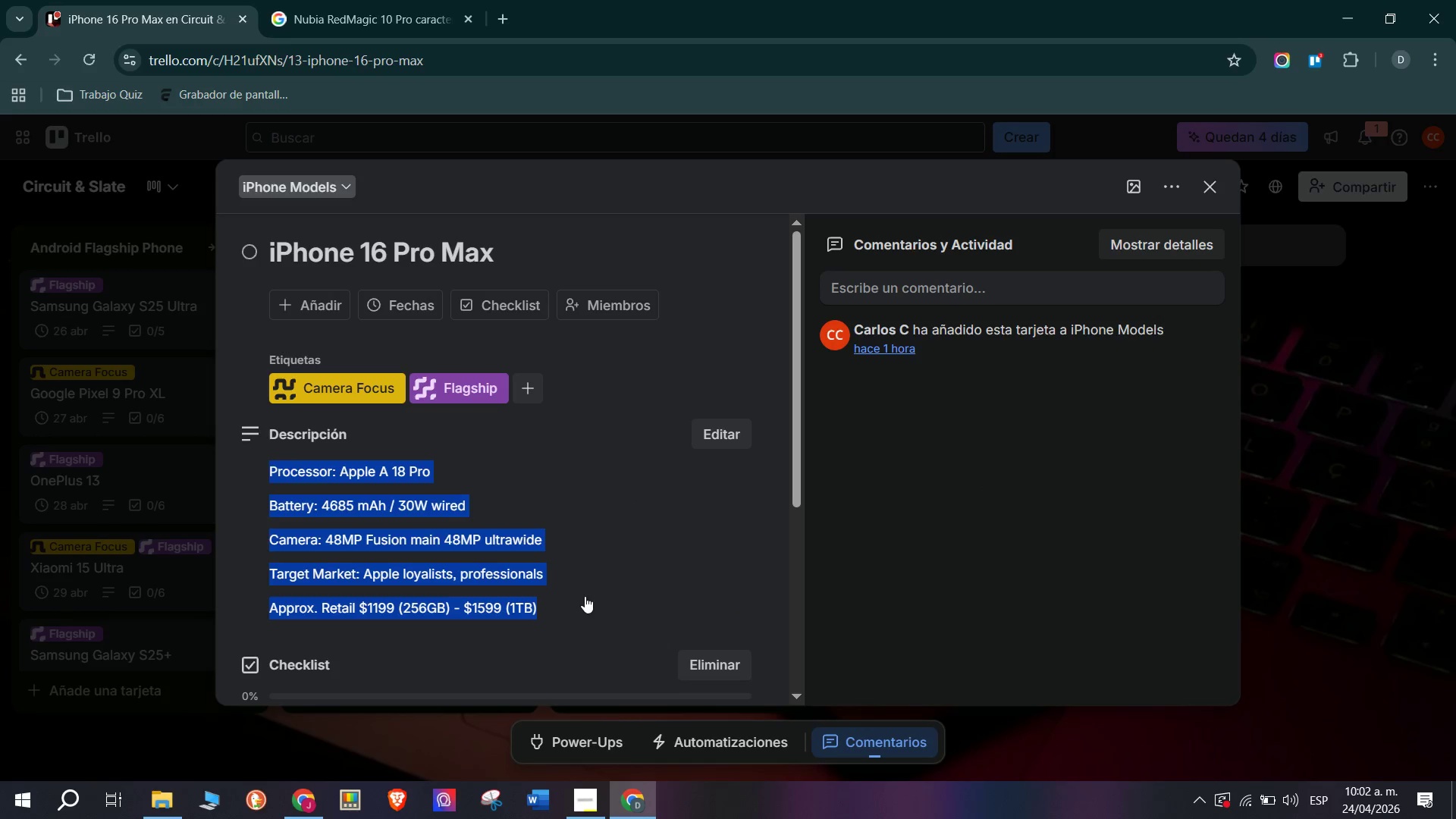 
key(Control+C)
 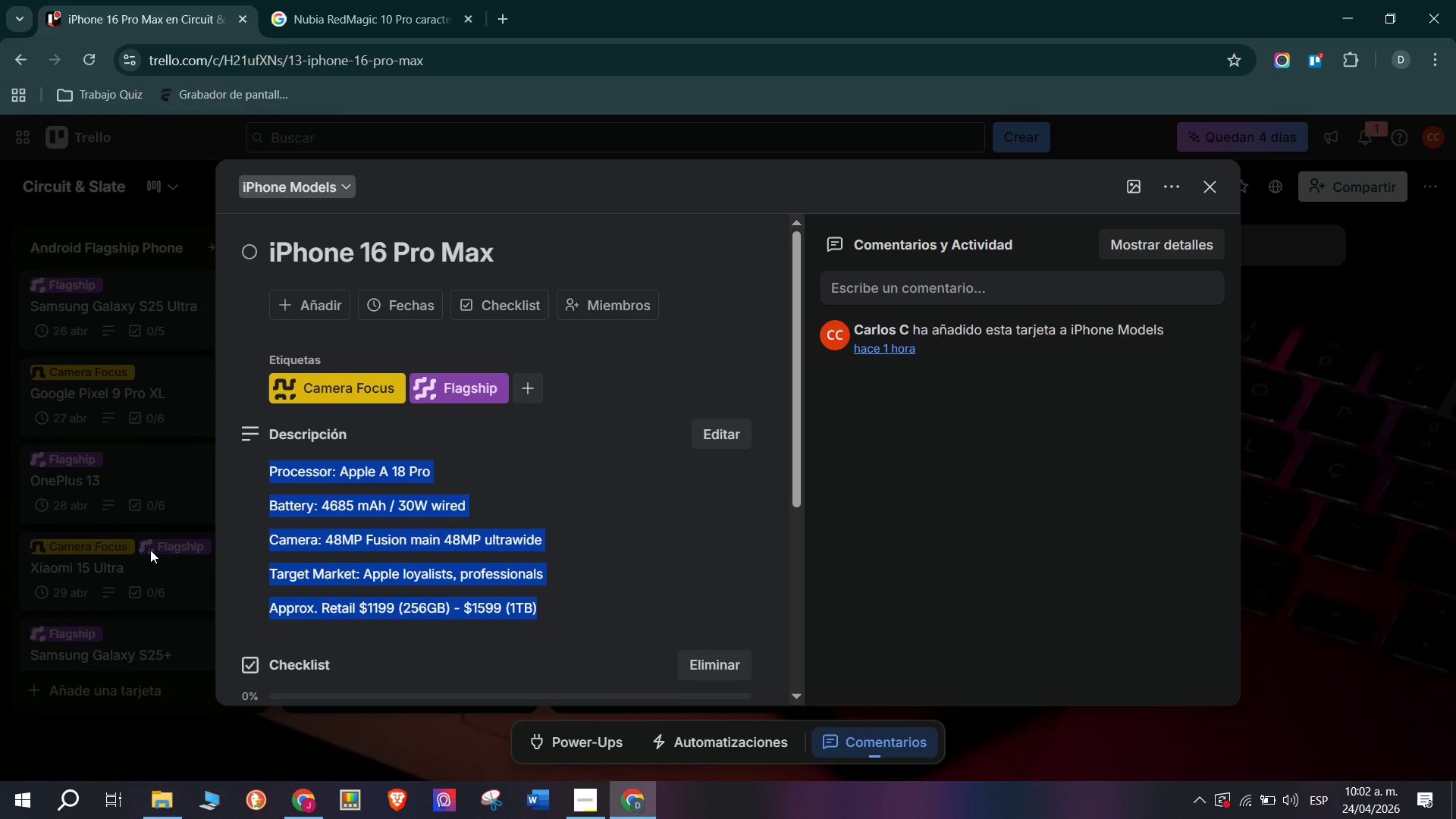 
left_click([148, 548])
 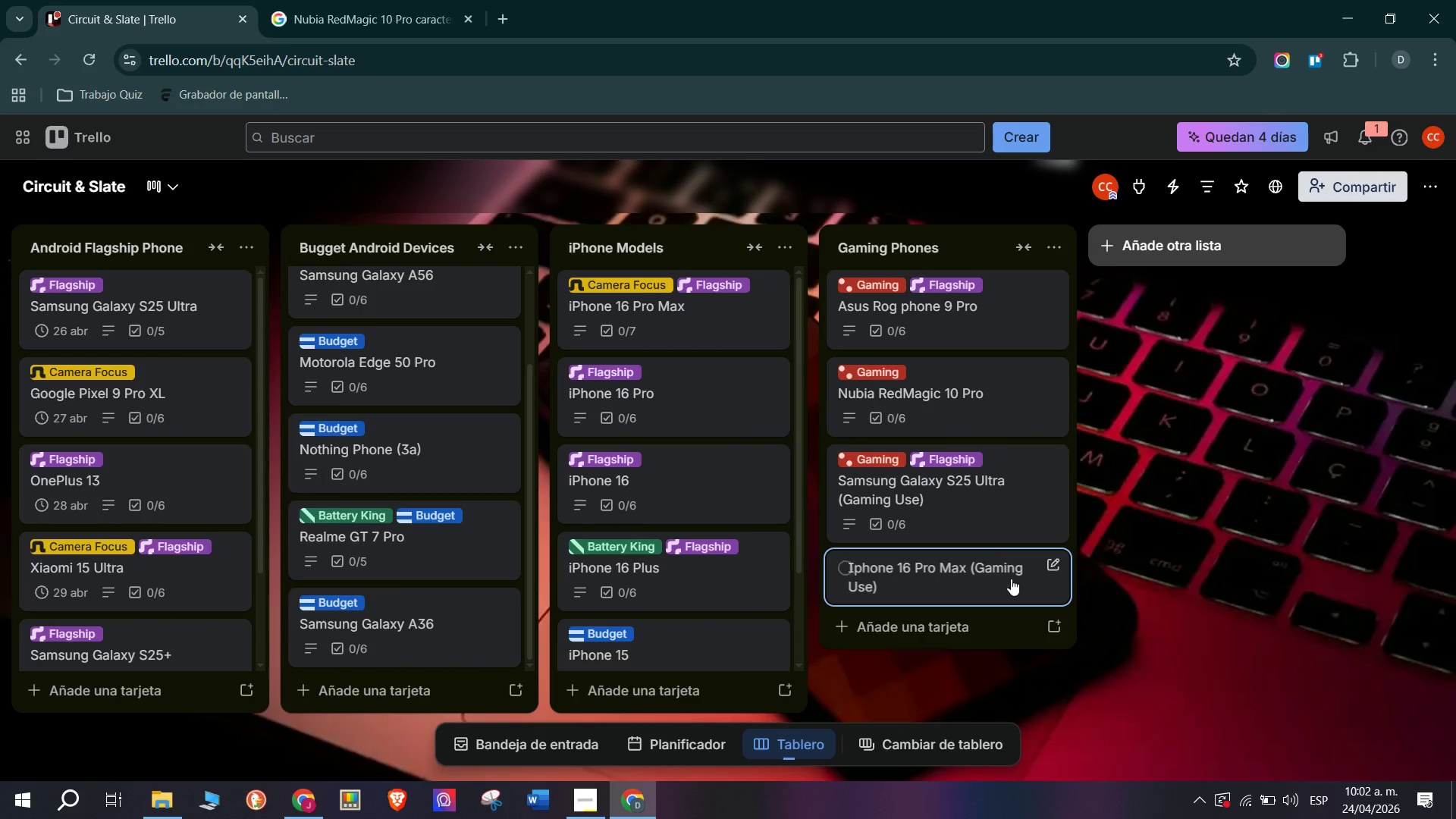 
left_click([987, 582])
 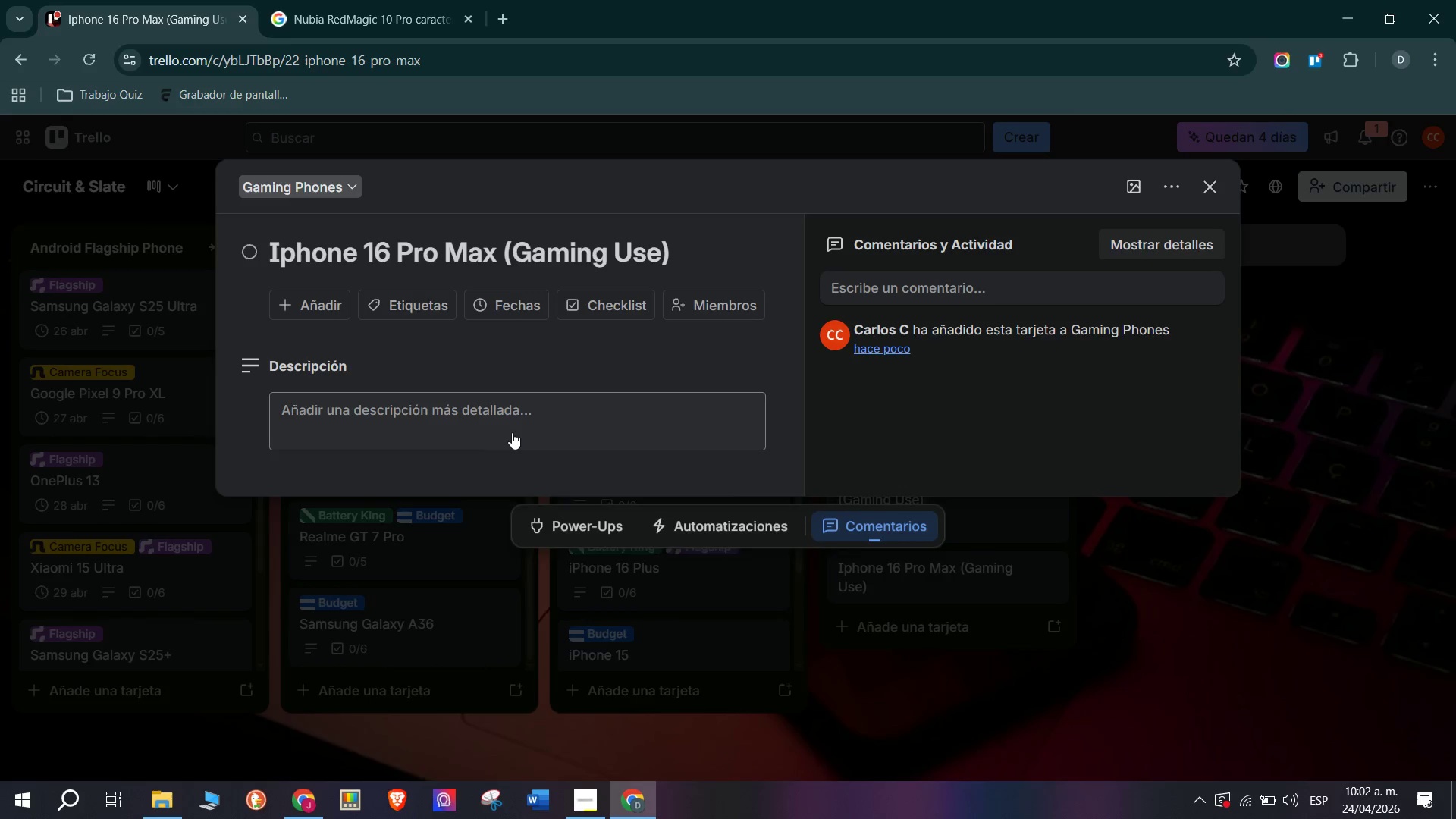 
left_click([479, 411])
 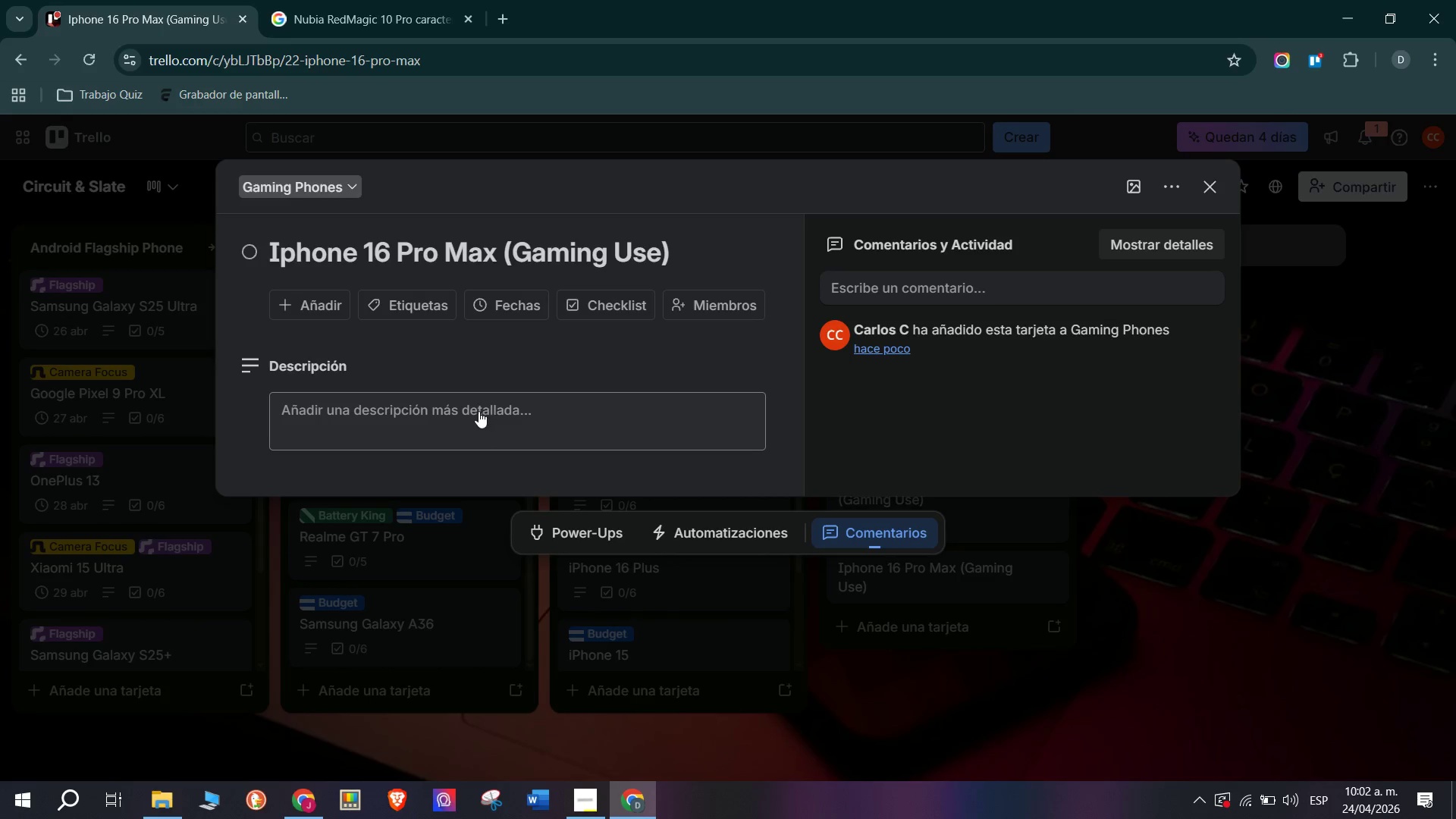 
key(Control+ControlLeft)
 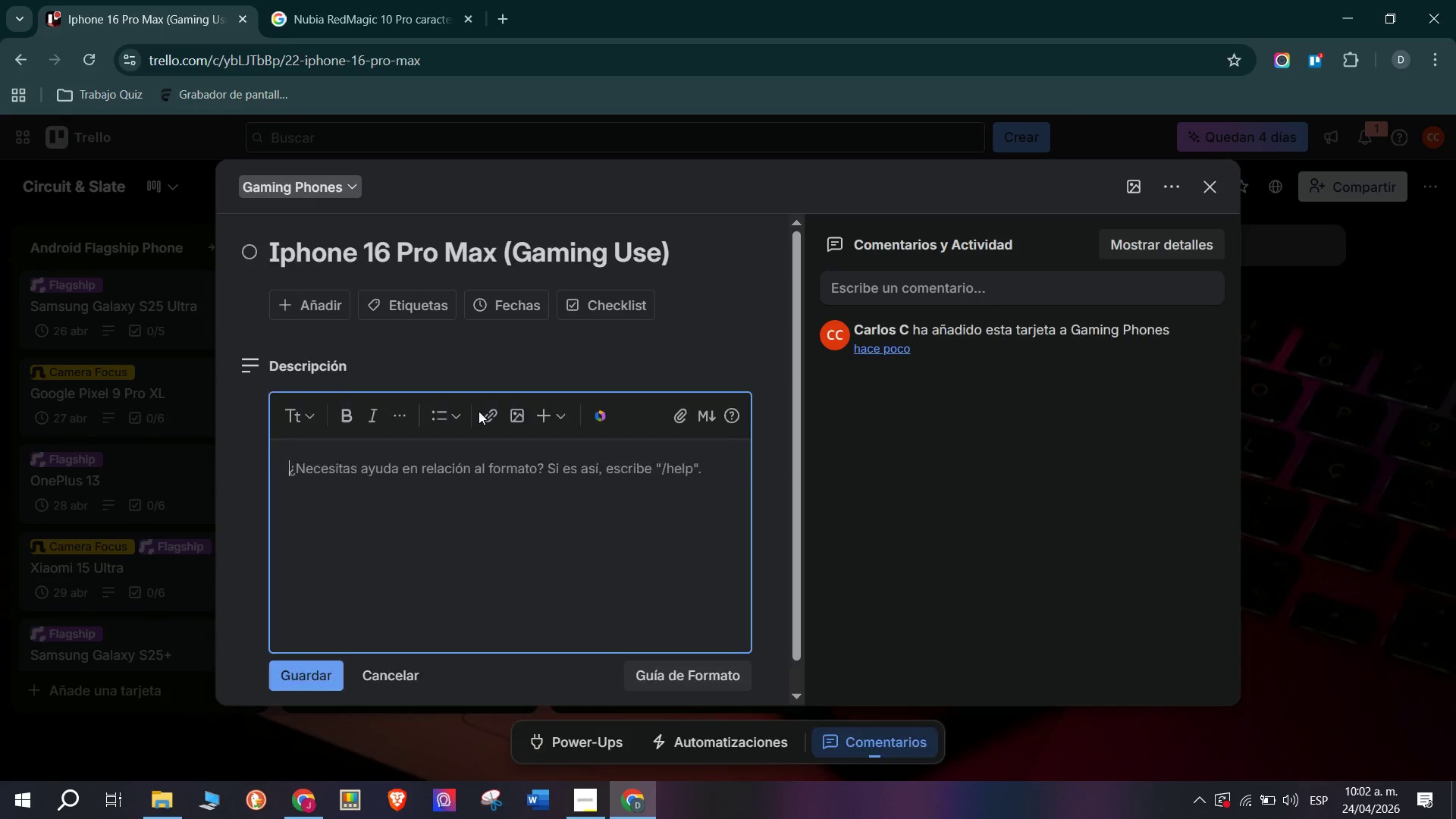 
key(Control+V)
 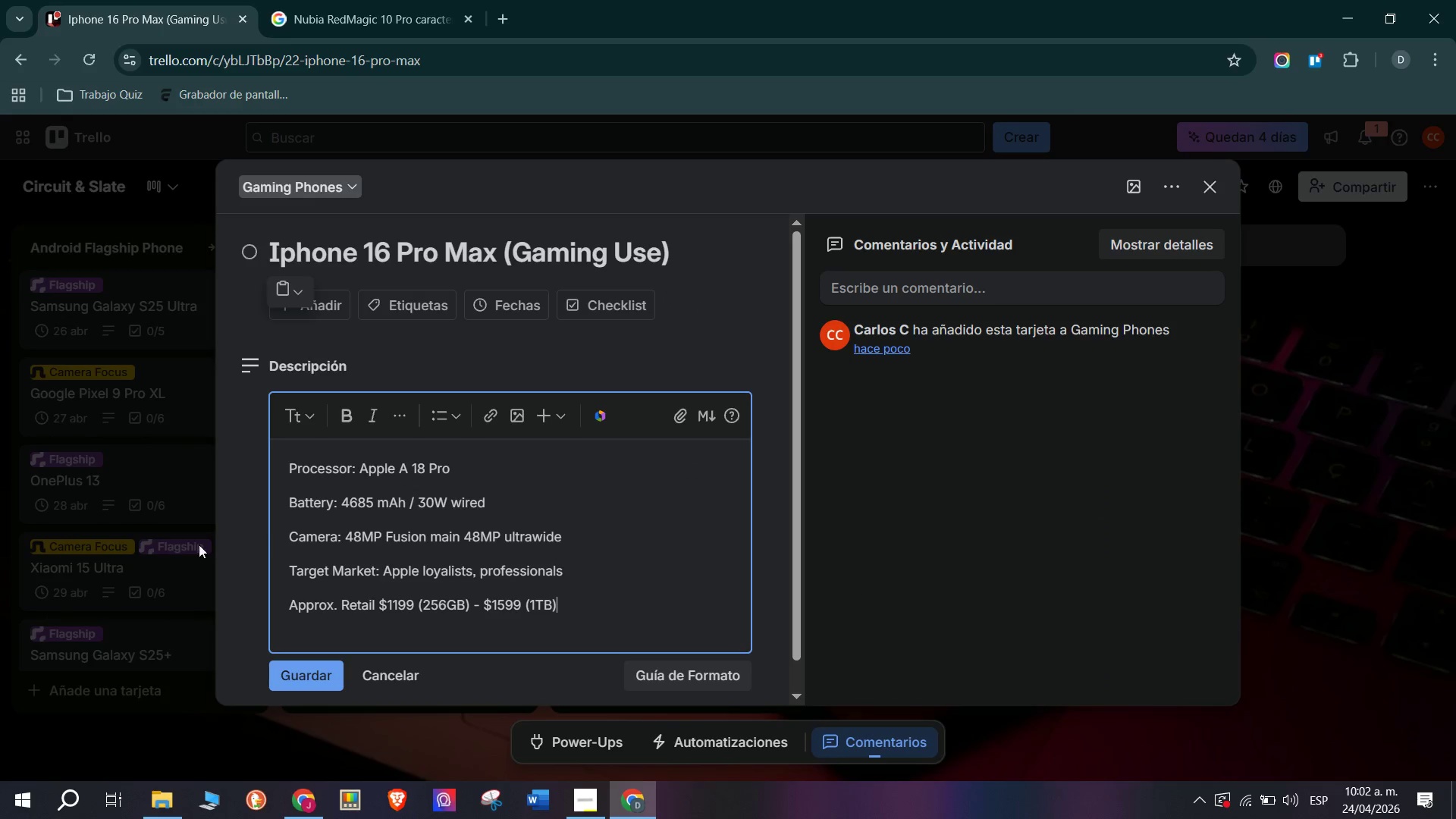 
left_click([156, 515])
 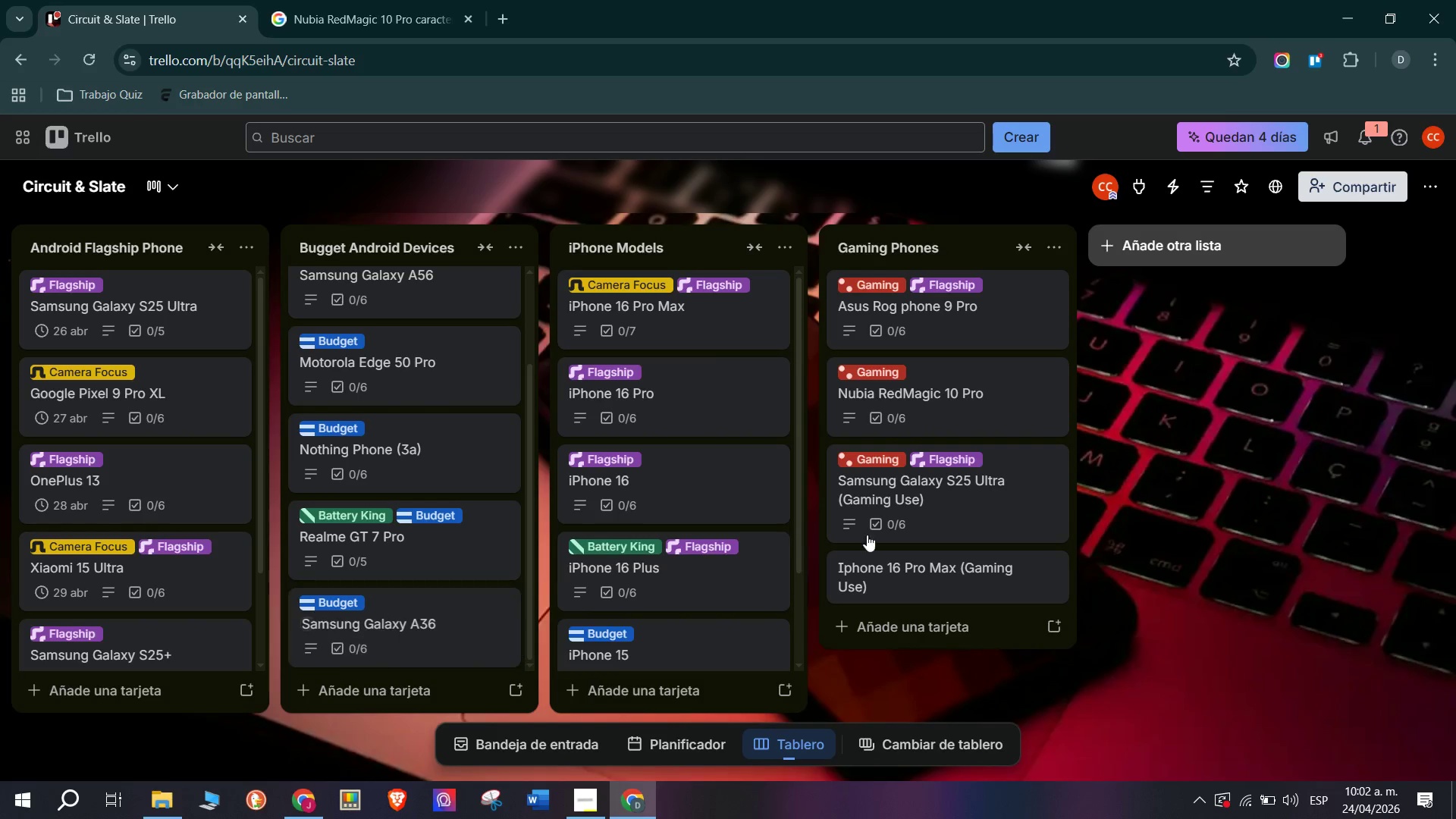 
left_click([907, 573])
 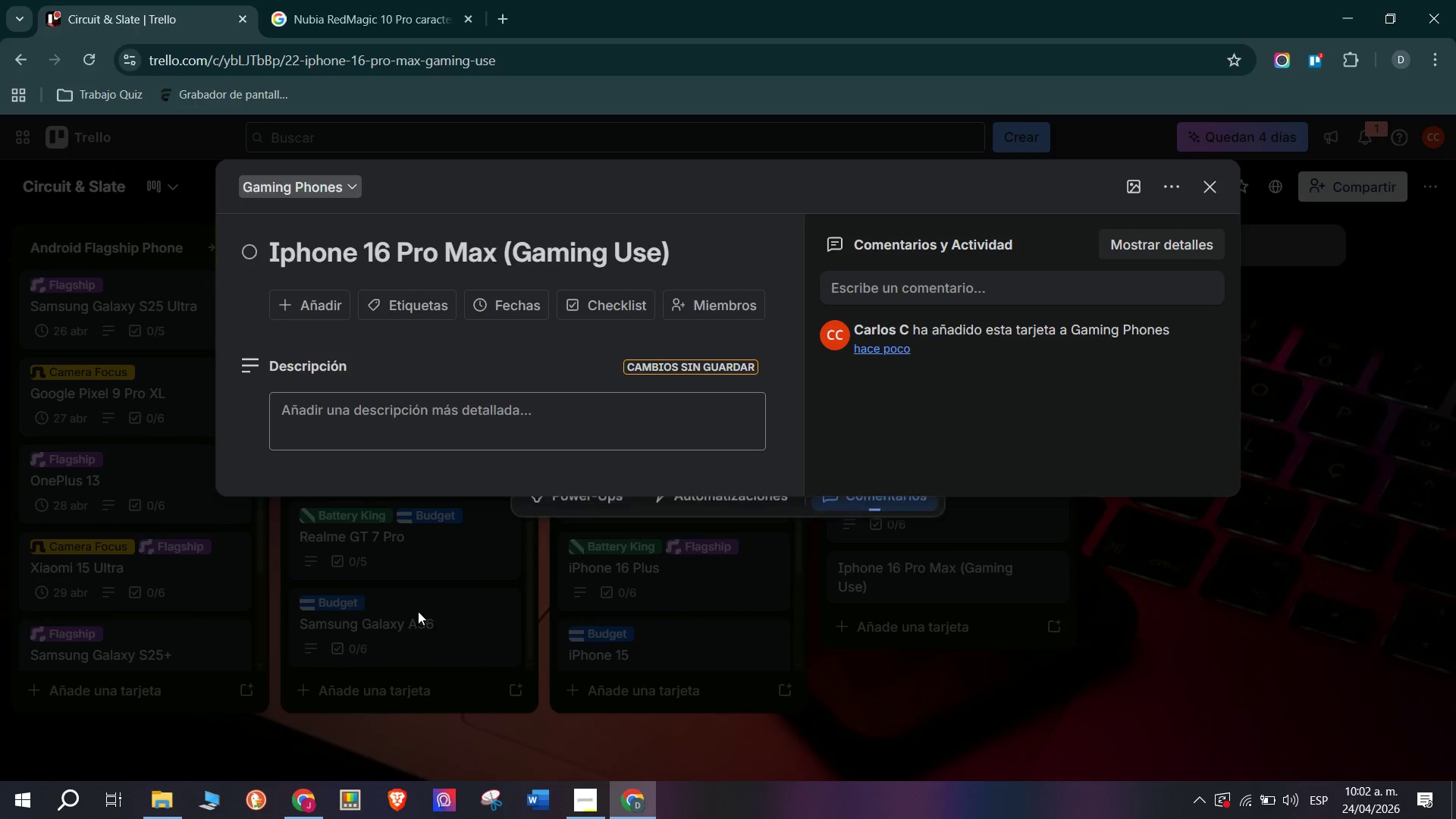 
scroll: coordinate [356, 558], scroll_direction: down, amount: 4.0
 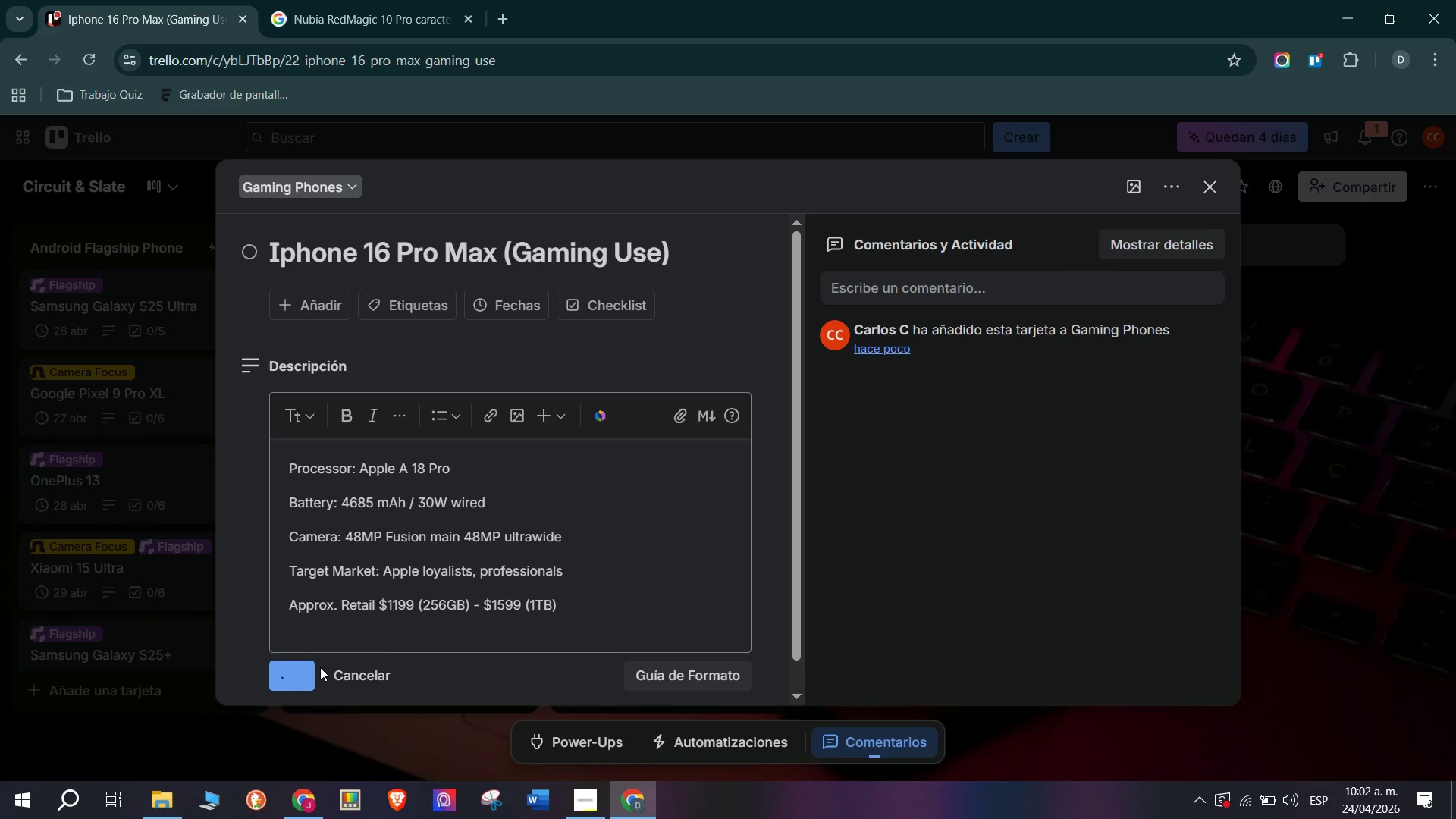 
left_click([273, 538])
 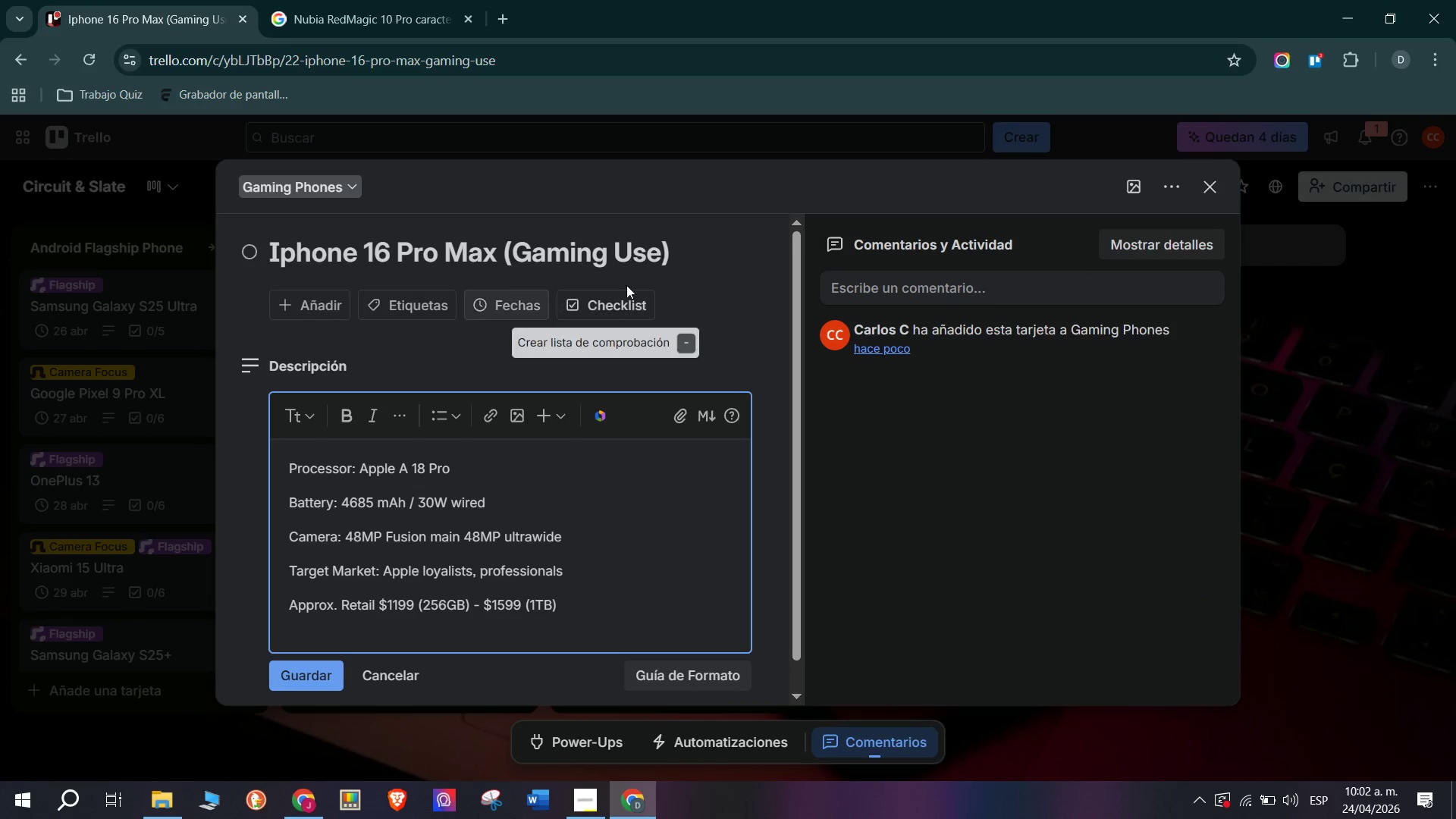 
left_click([638, 298])
 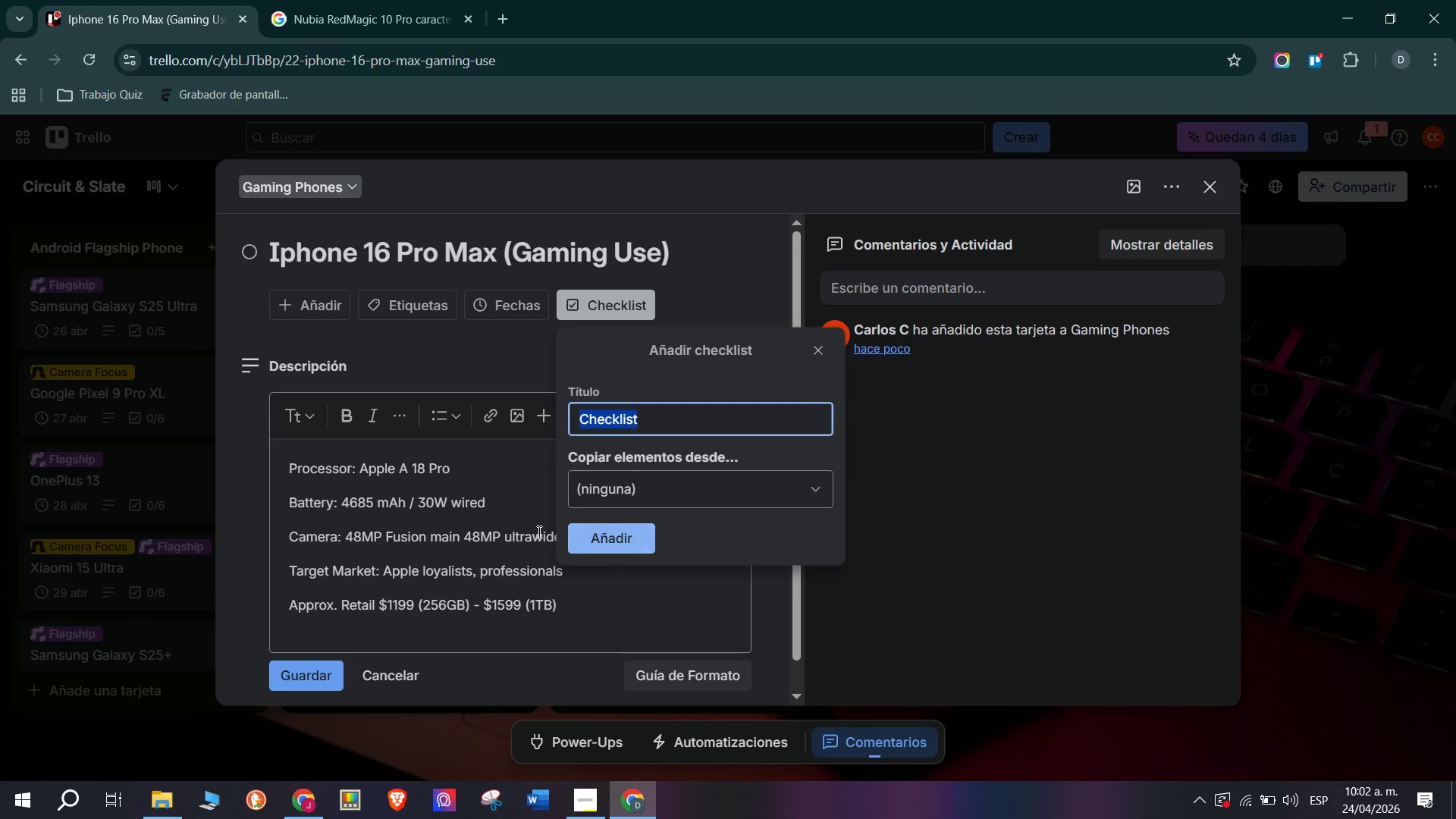 
scroll: coordinate [449, 509], scroll_direction: down, amount: 2.0
 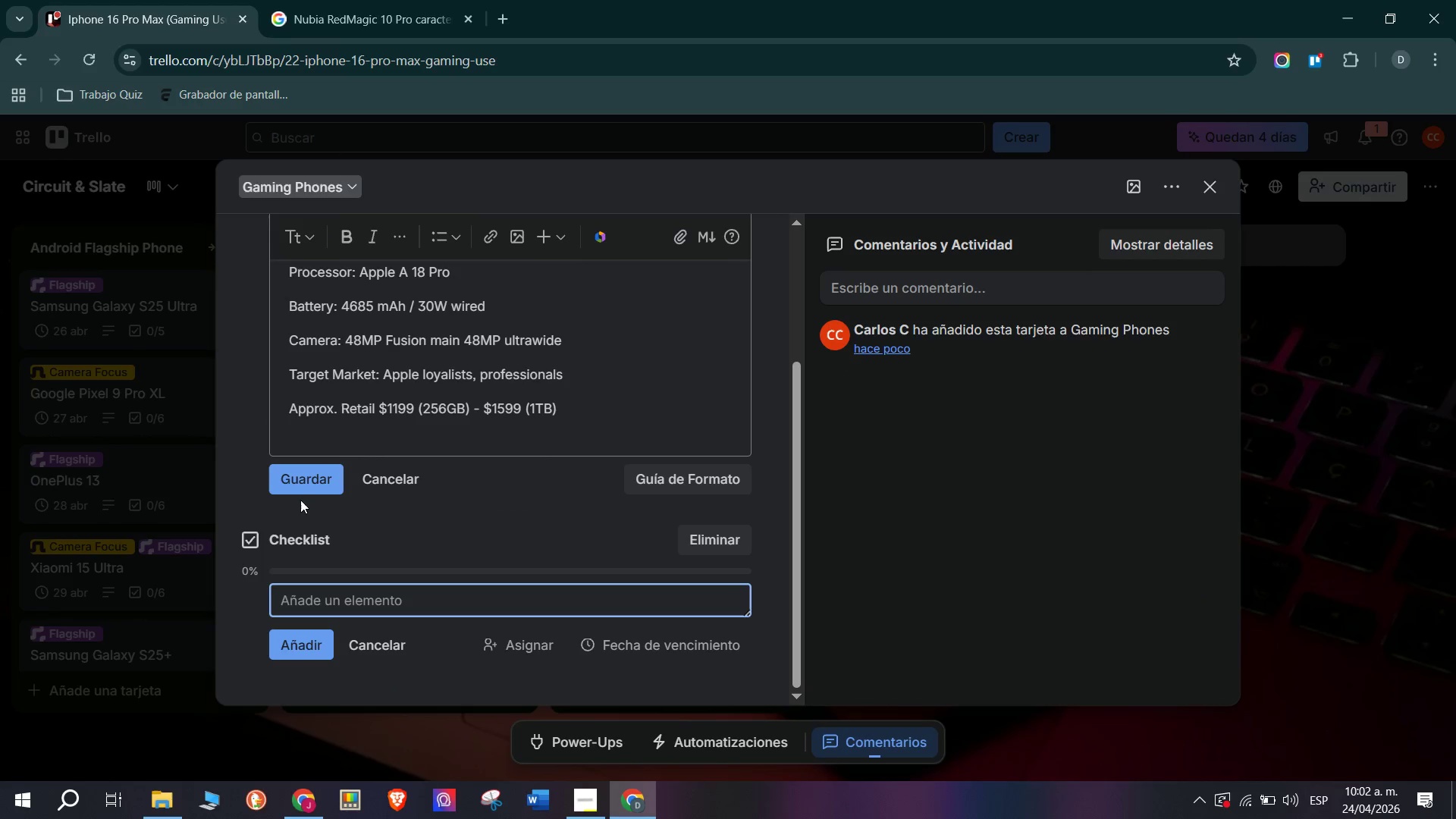 
left_click([305, 488])
 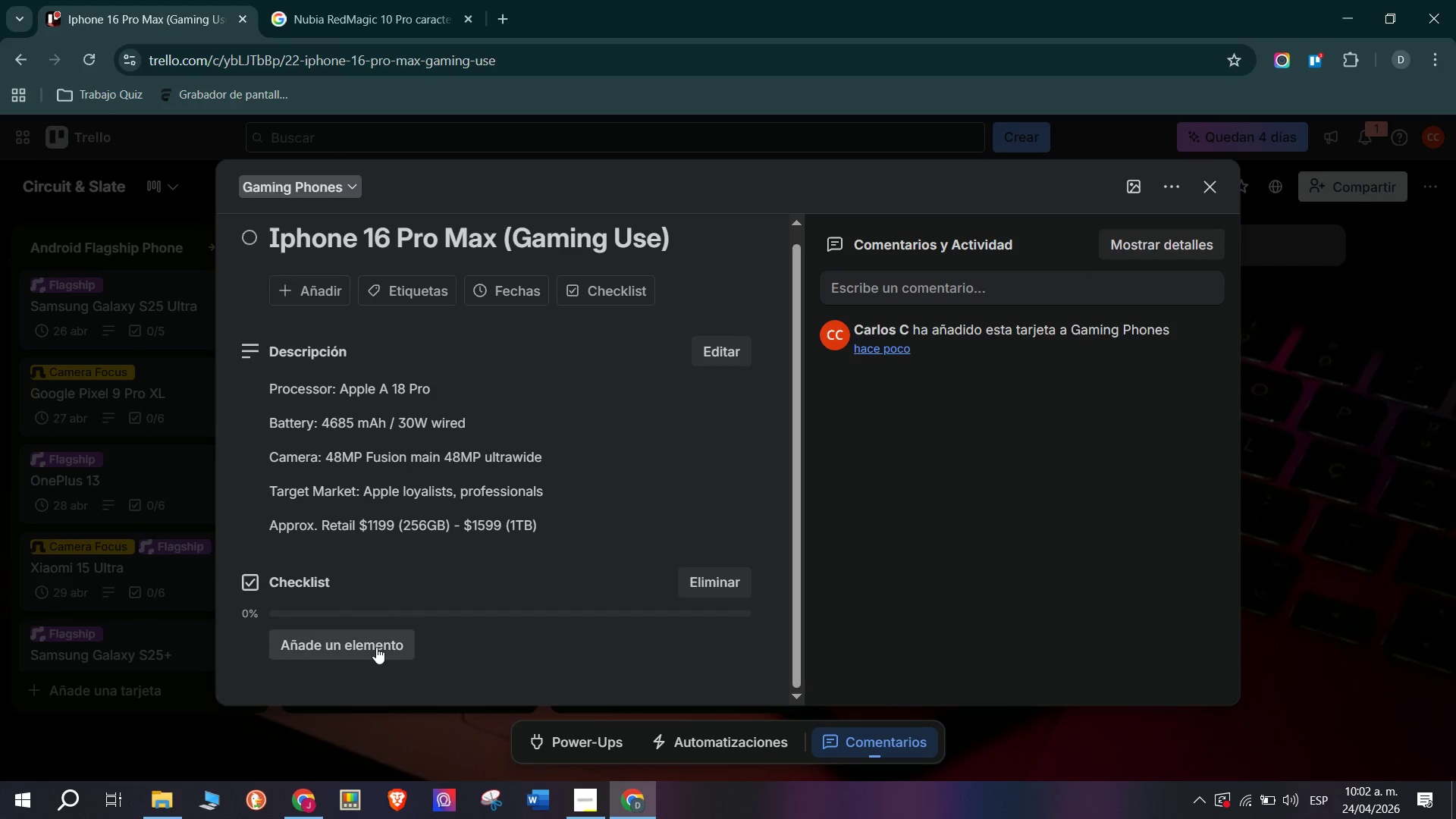 
left_click([376, 645])
 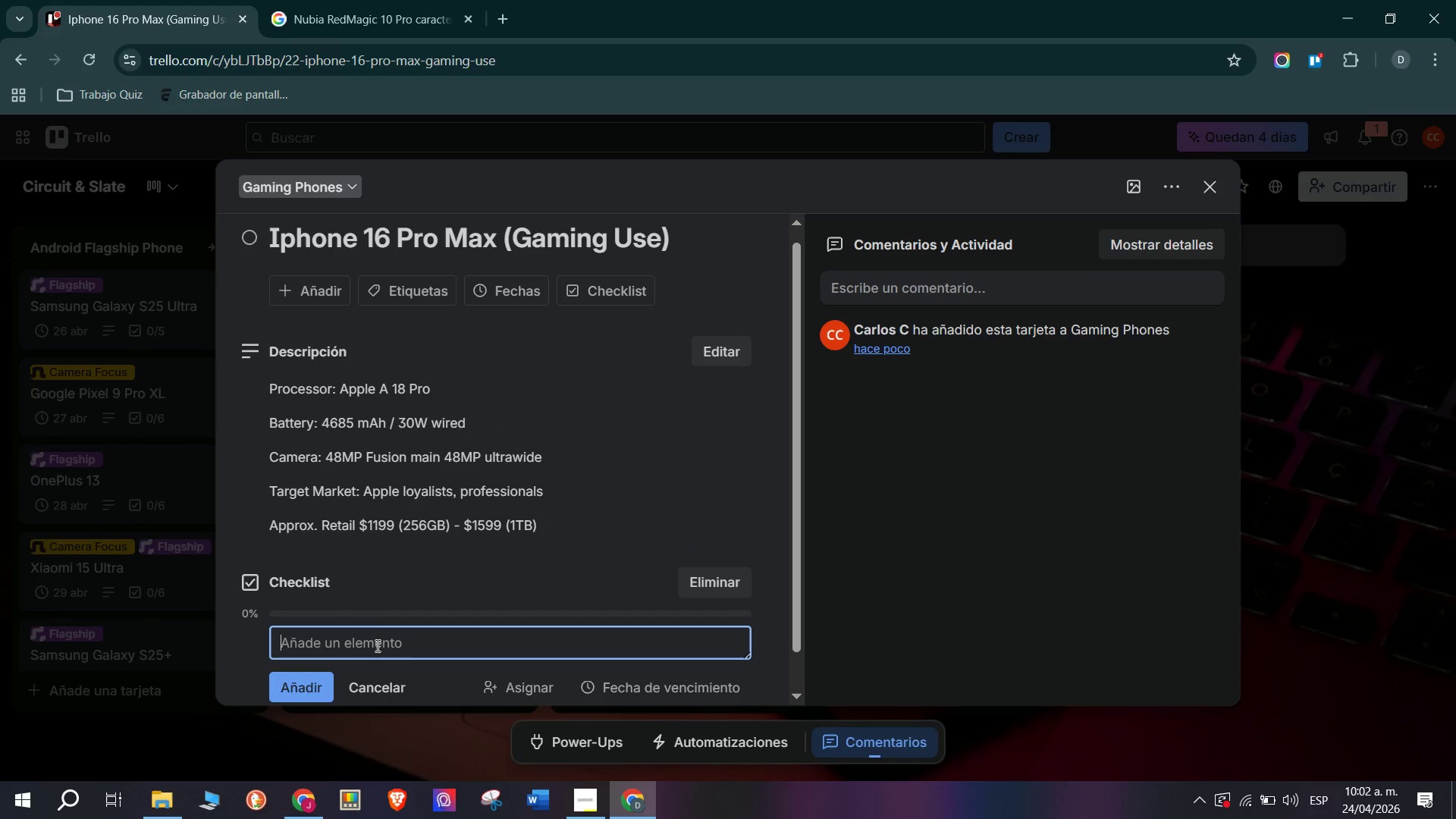 
left_click([367, 630])
 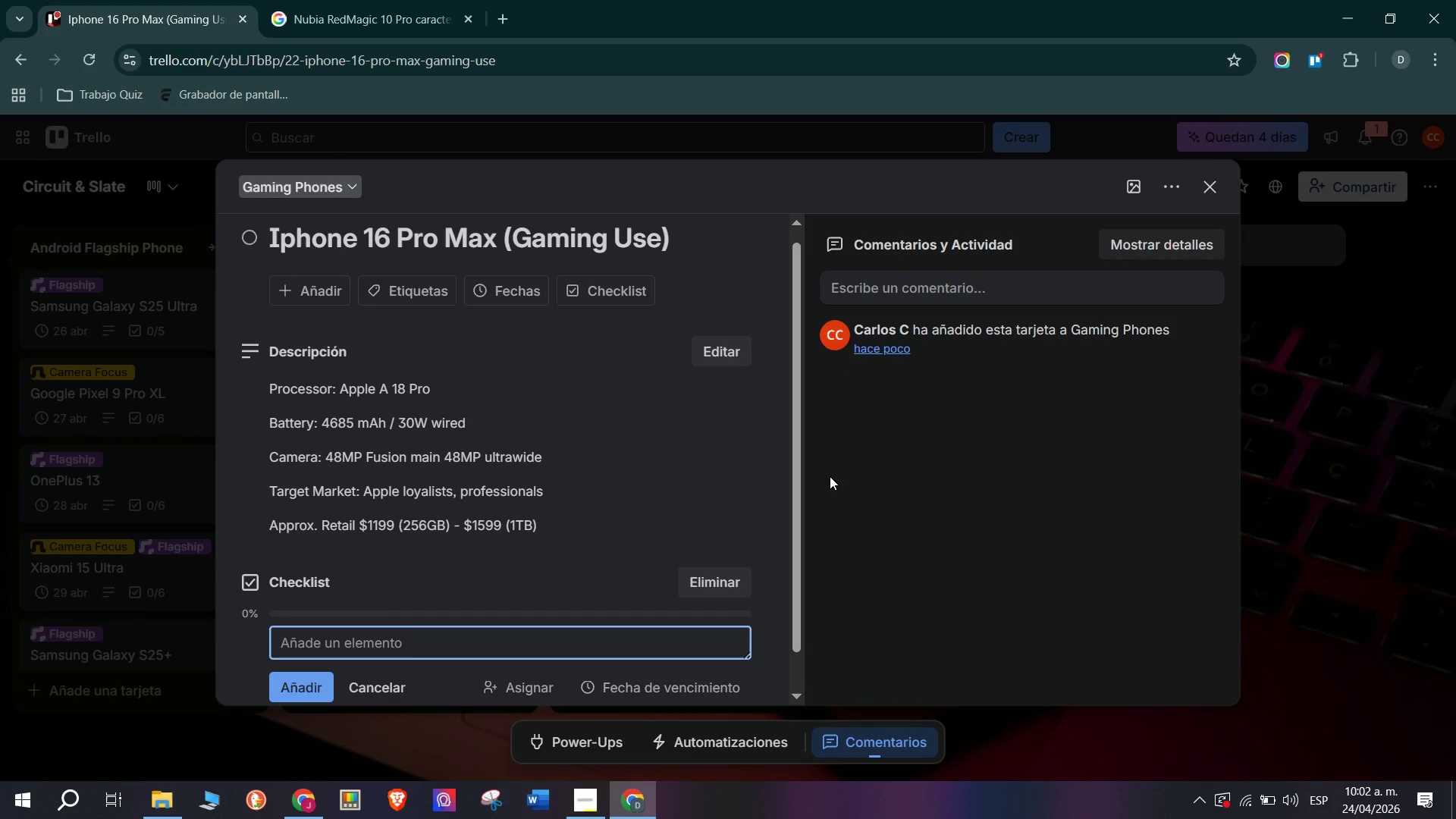 
type(Processor> Apple A18 p)
 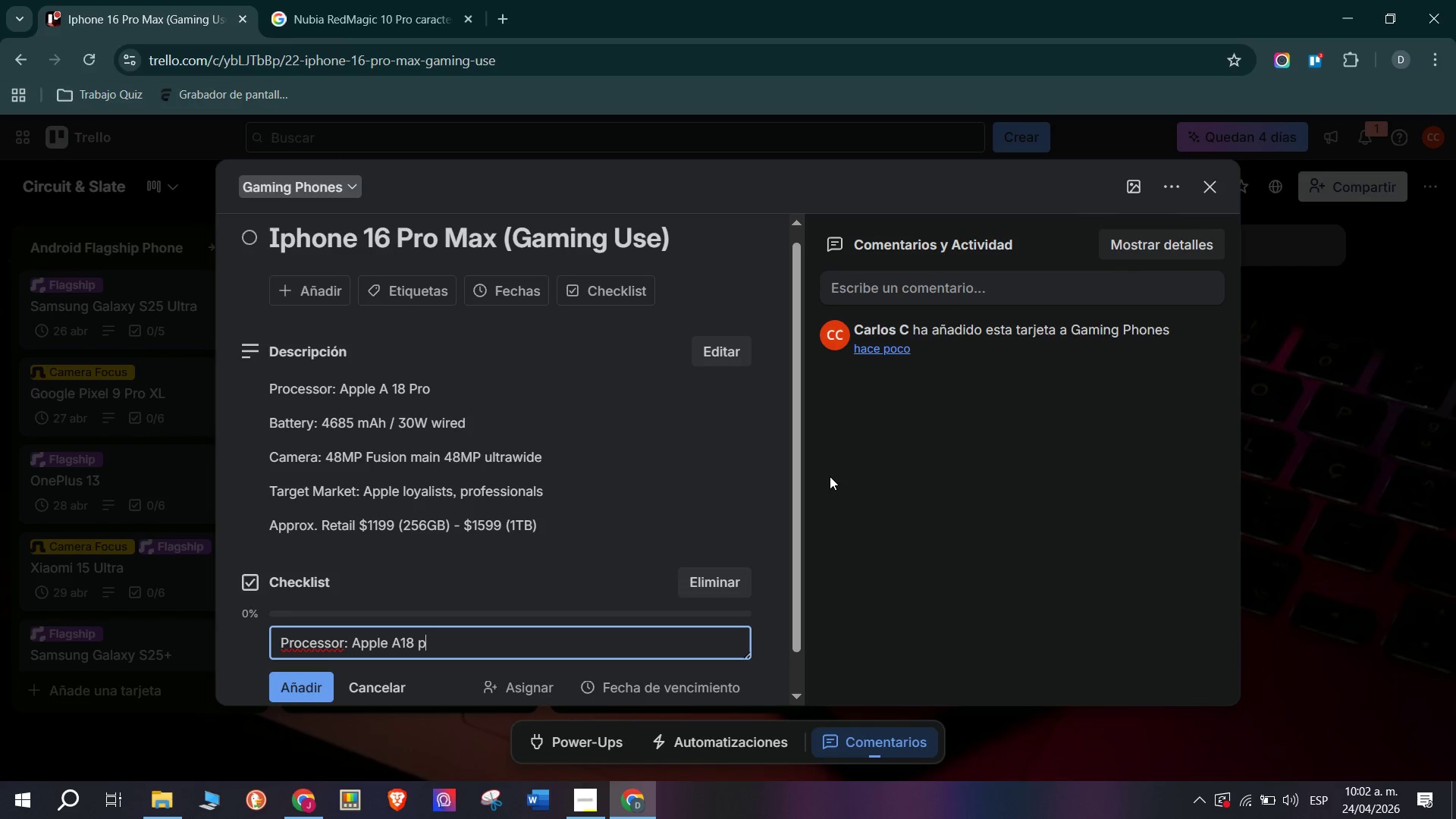 
hold_key(key=Backspace, duration=1.22)
 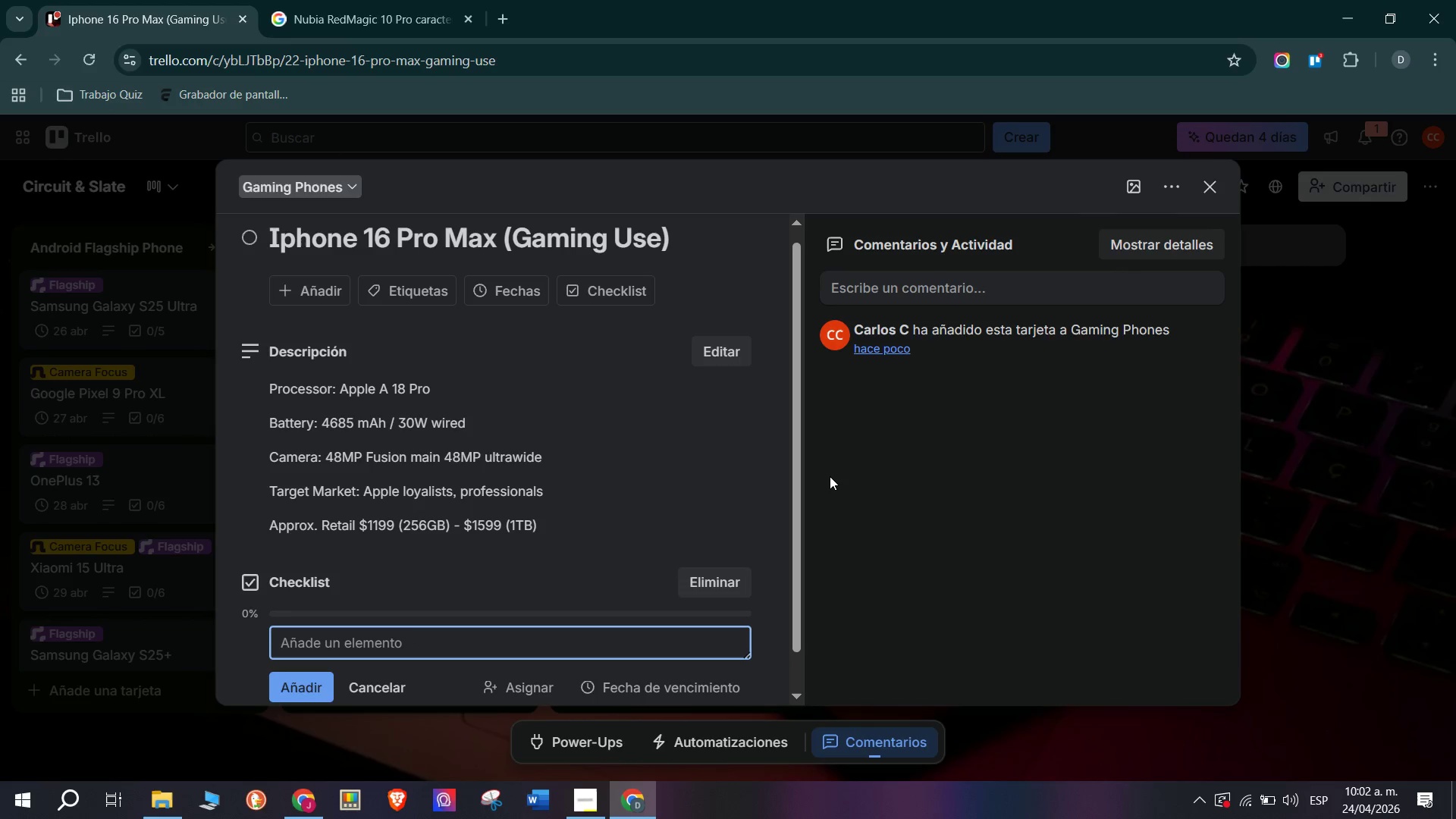 
type(RT)
key(Backspace)
type(eview hardware ray traicing support - A18 pro confirmed GPU ray tracing)
 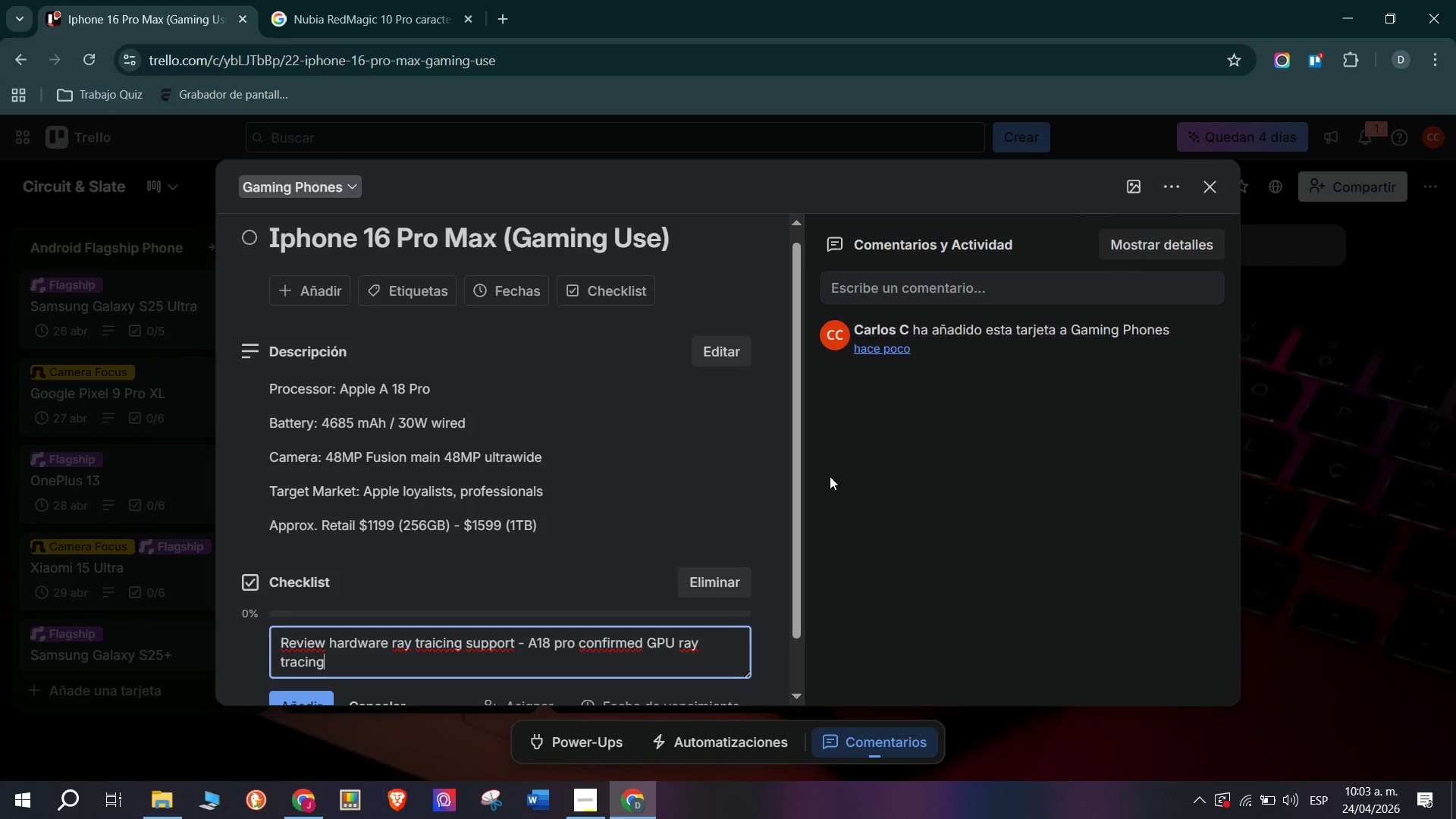 
key(Enter)
 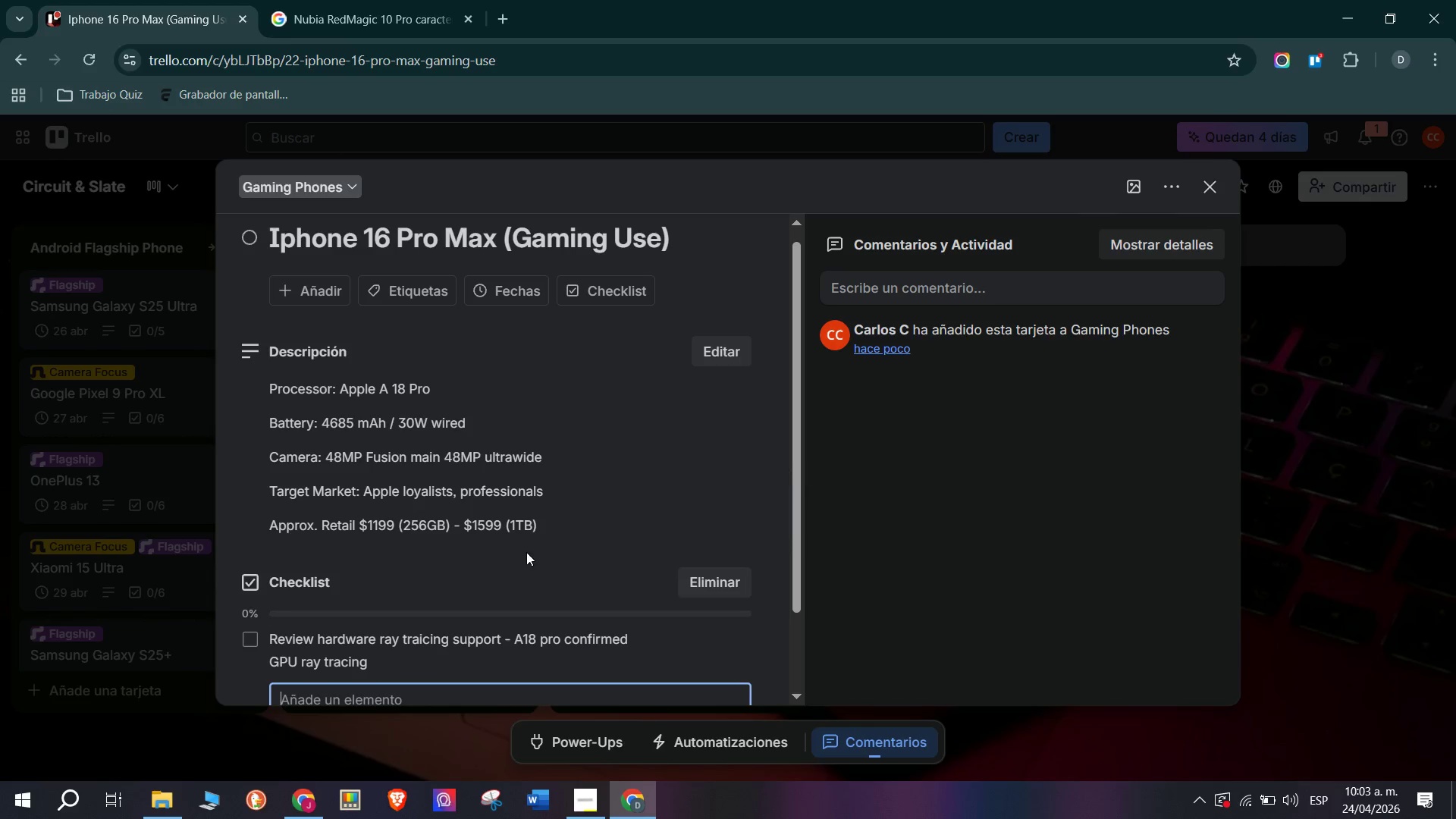 
scroll: coordinate [486, 592], scroll_direction: down, amount: 1.0
 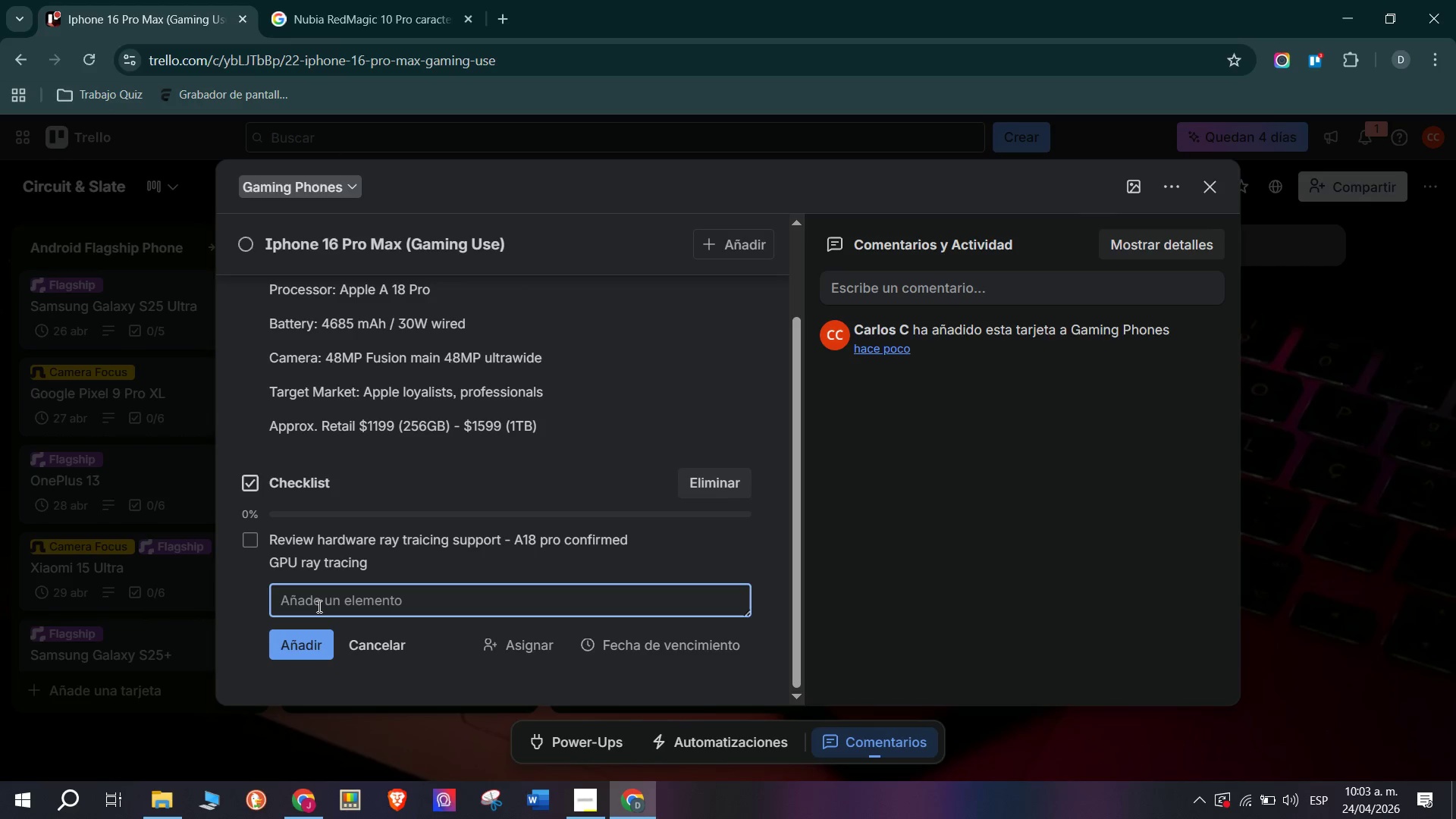 
type(Assess Apple Arcade library depth vs Google play store f)
key(Backspace)
type(gaming catalog)
 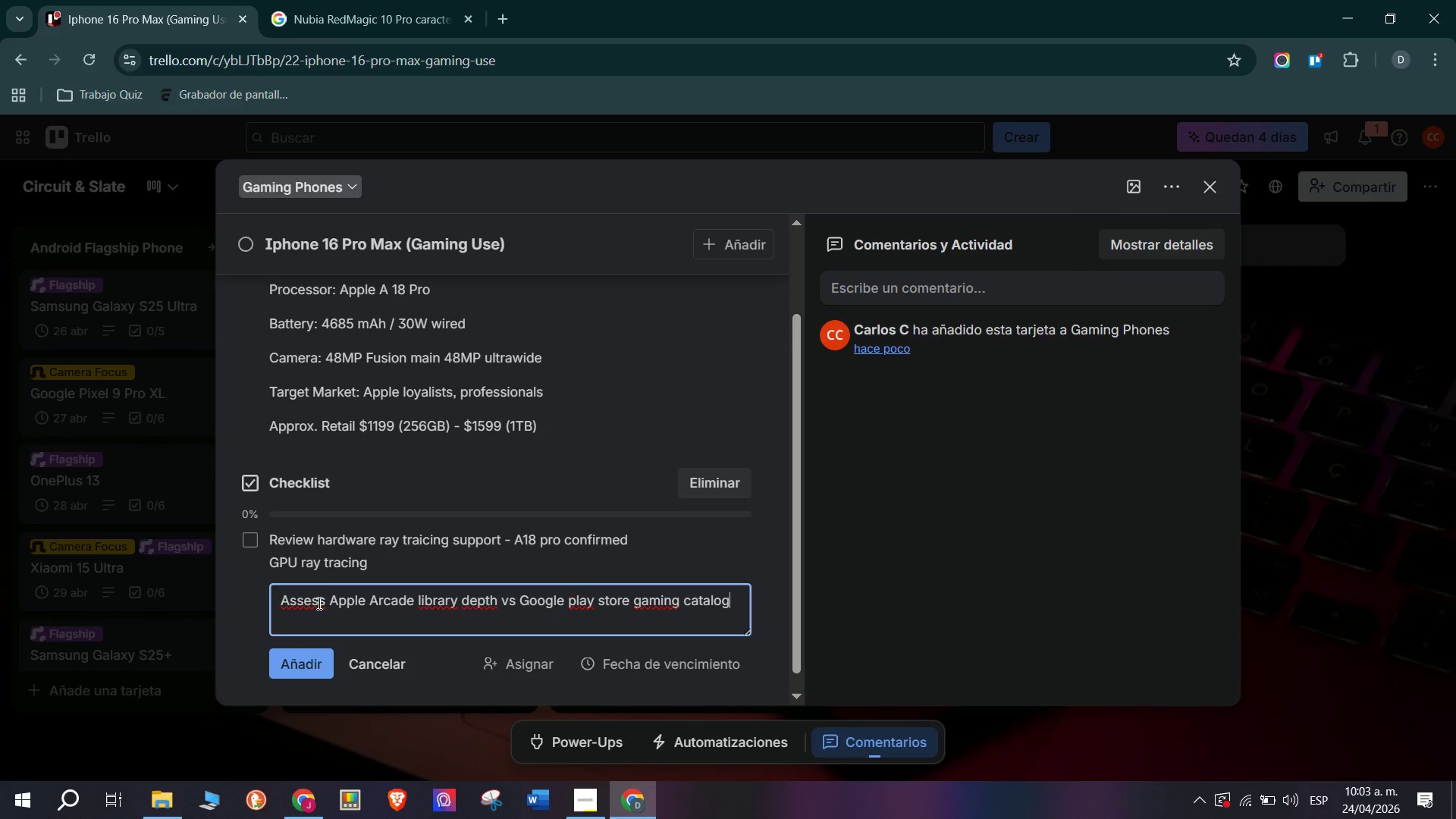 
key(Enter)
 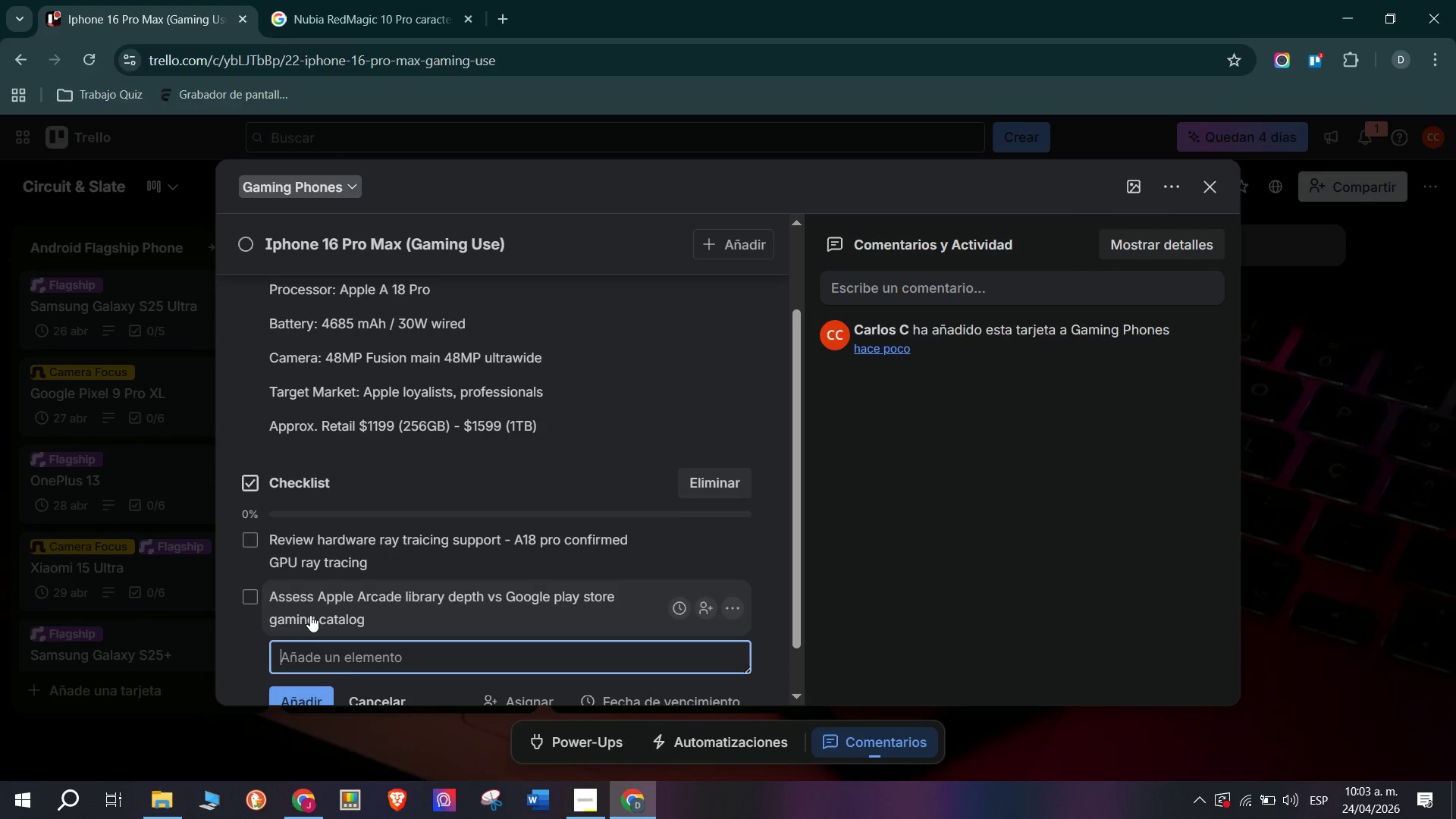 
left_click([606, 797])